 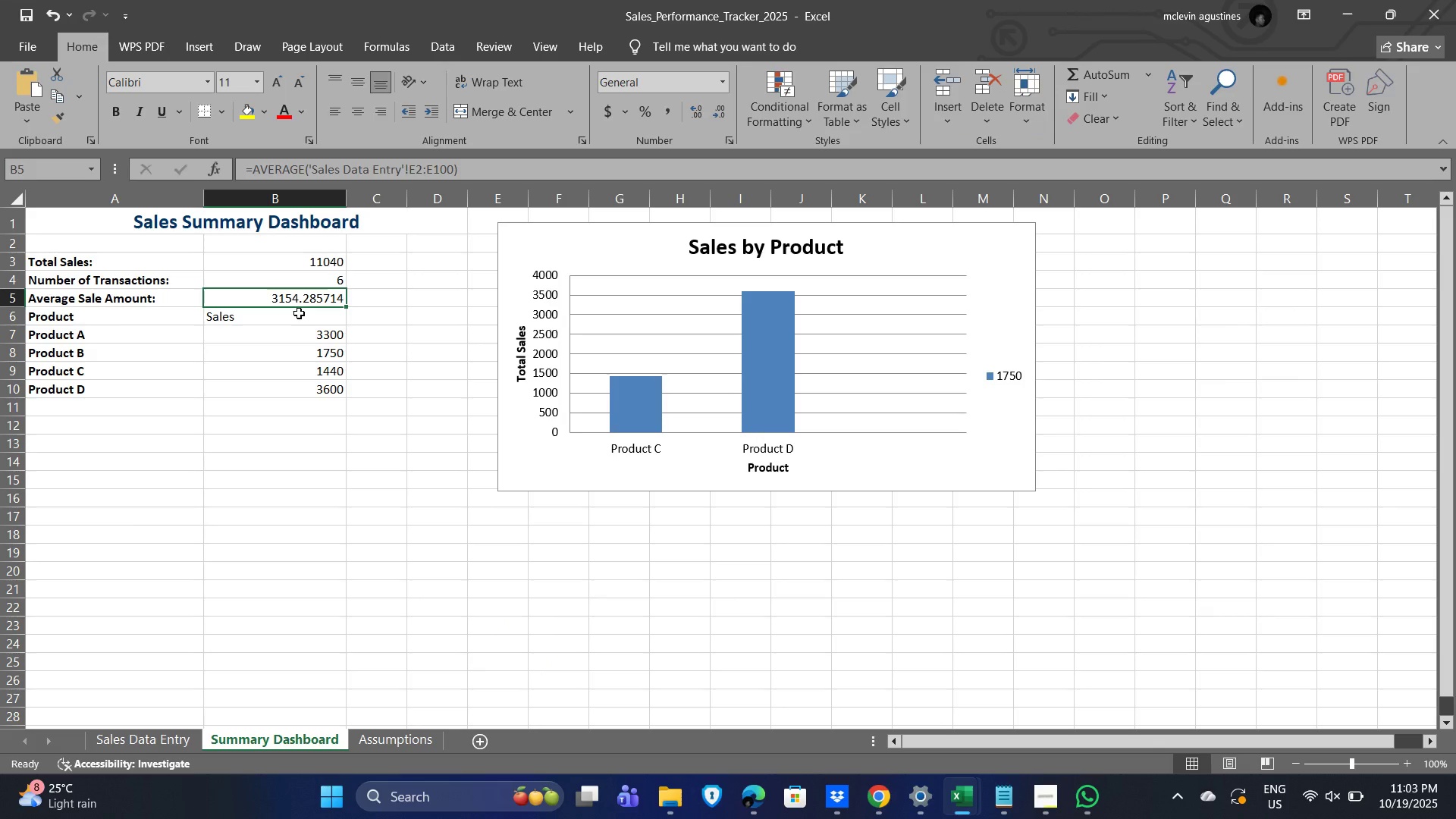 
key(Alt+Tab)
 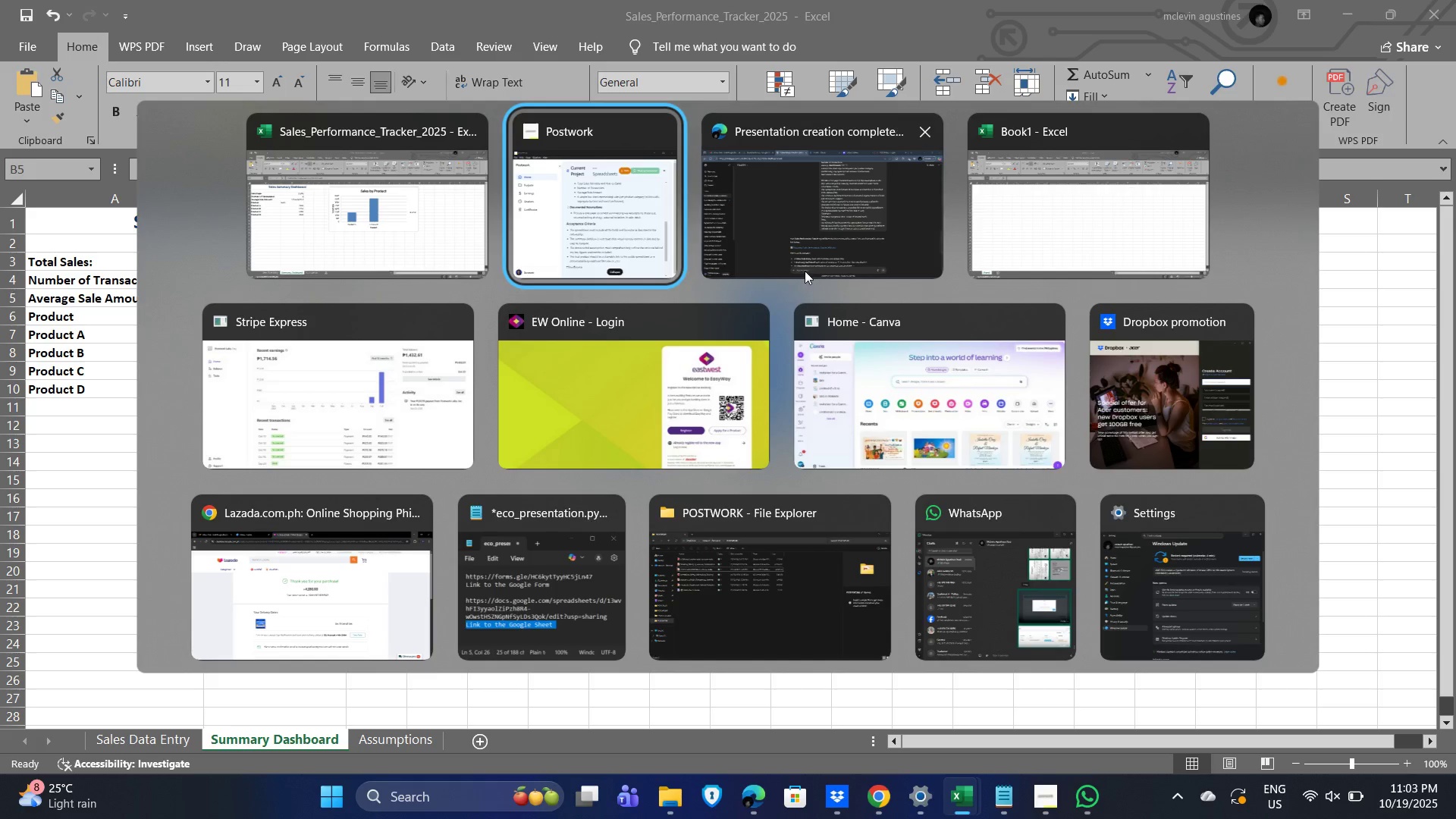 
left_click([799, 249])
 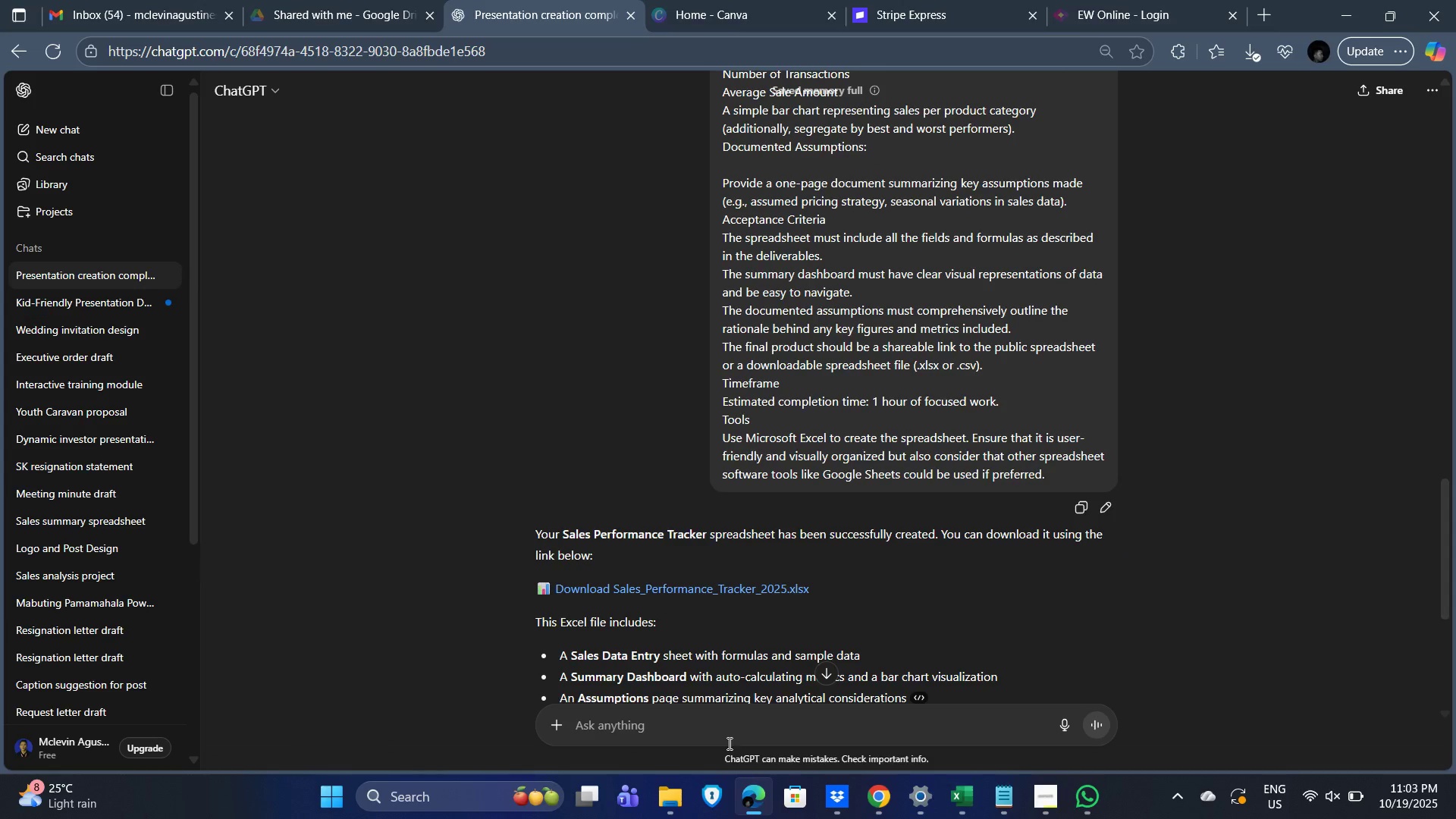 
left_click([727, 730])
 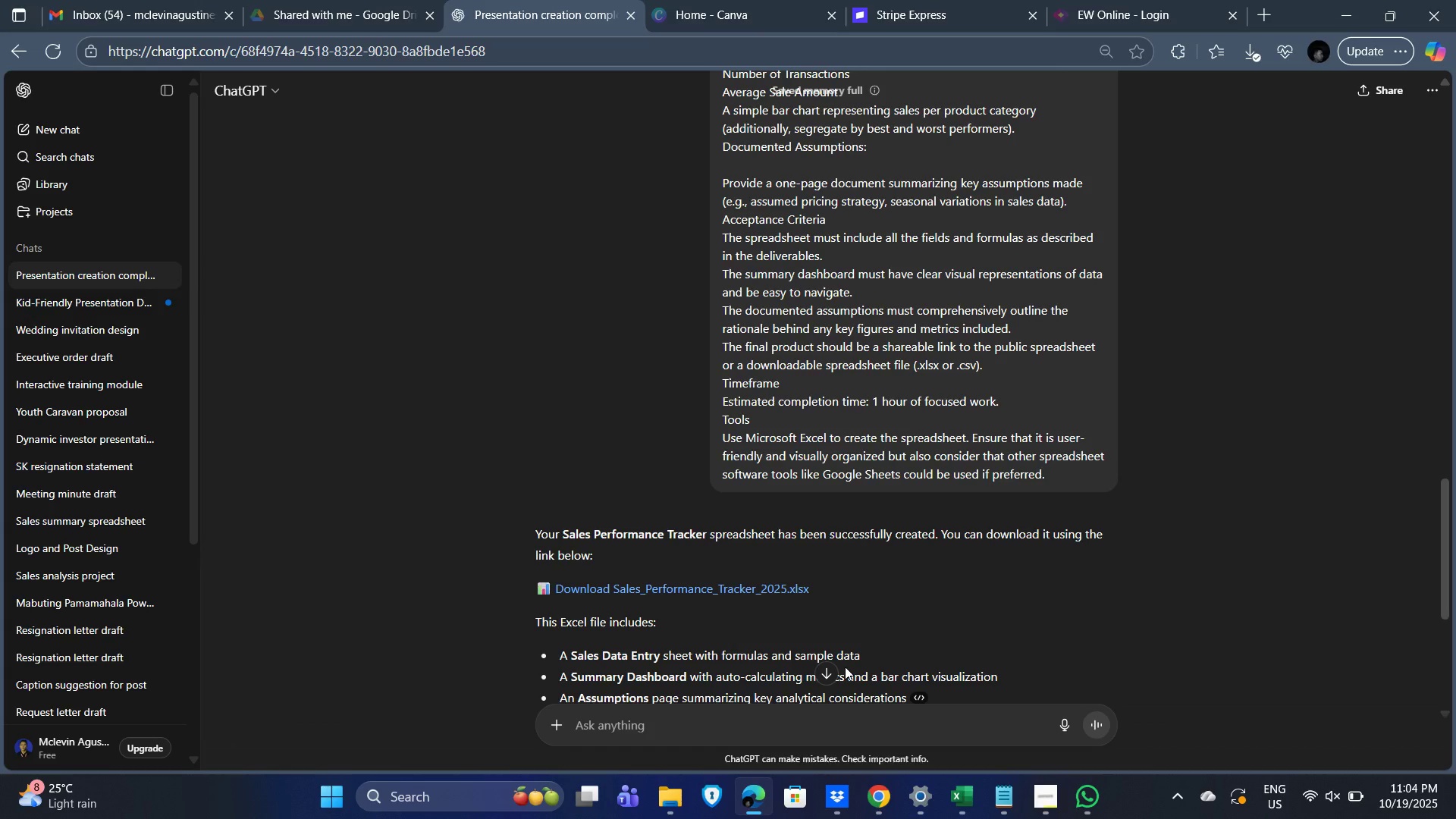 
type(how to compute average sale amount?)
 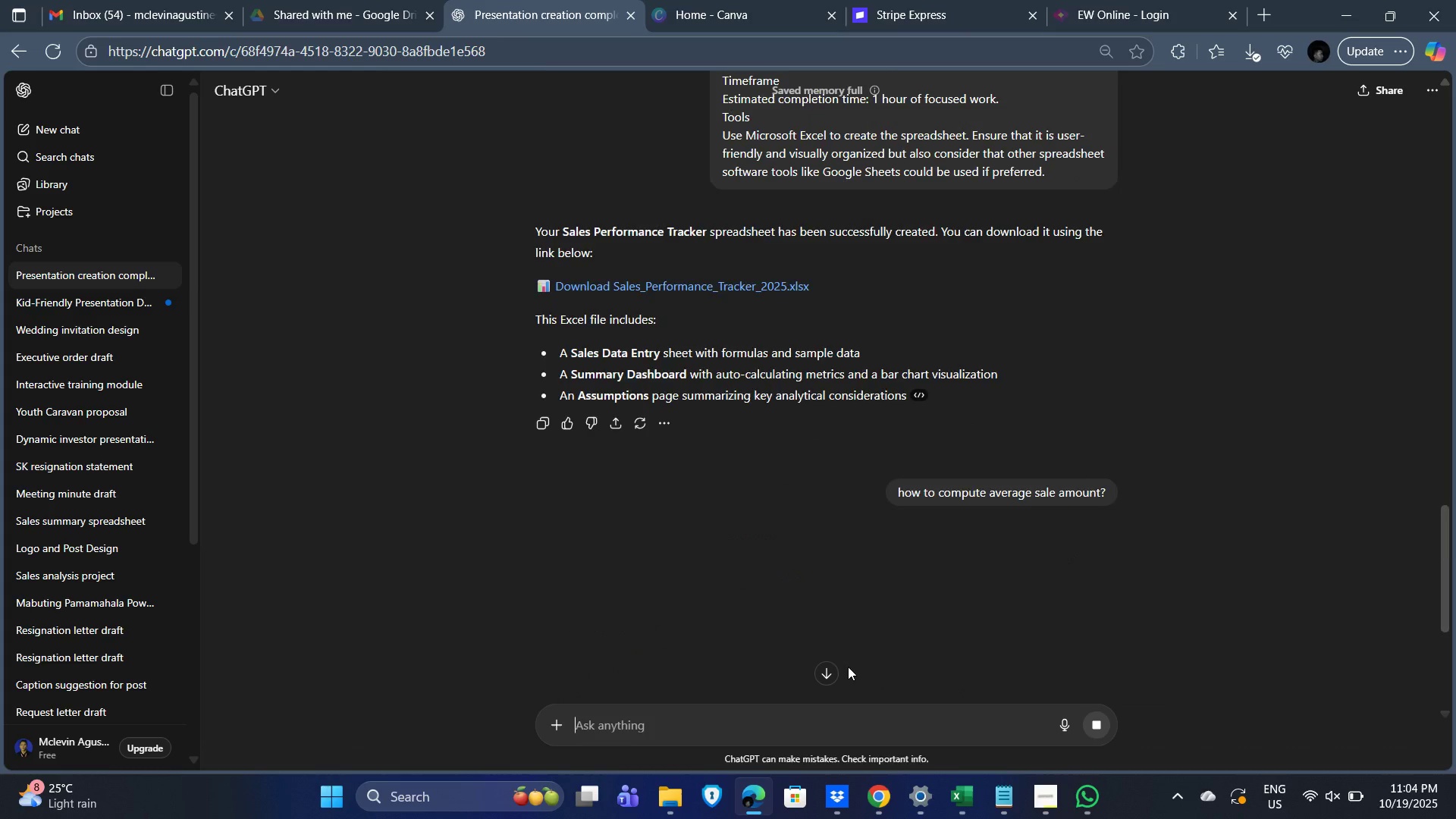 
 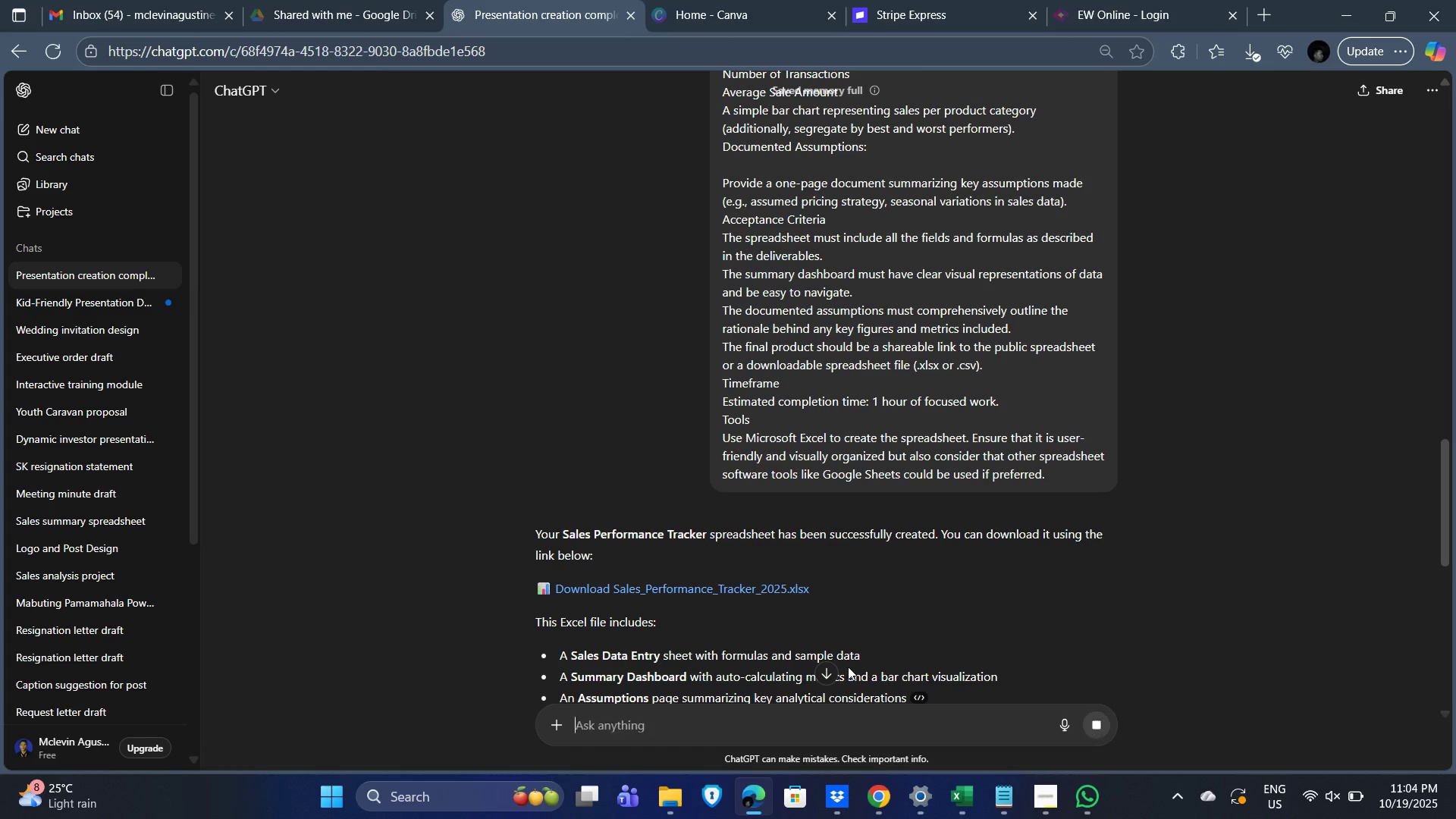 
key(Enter)
 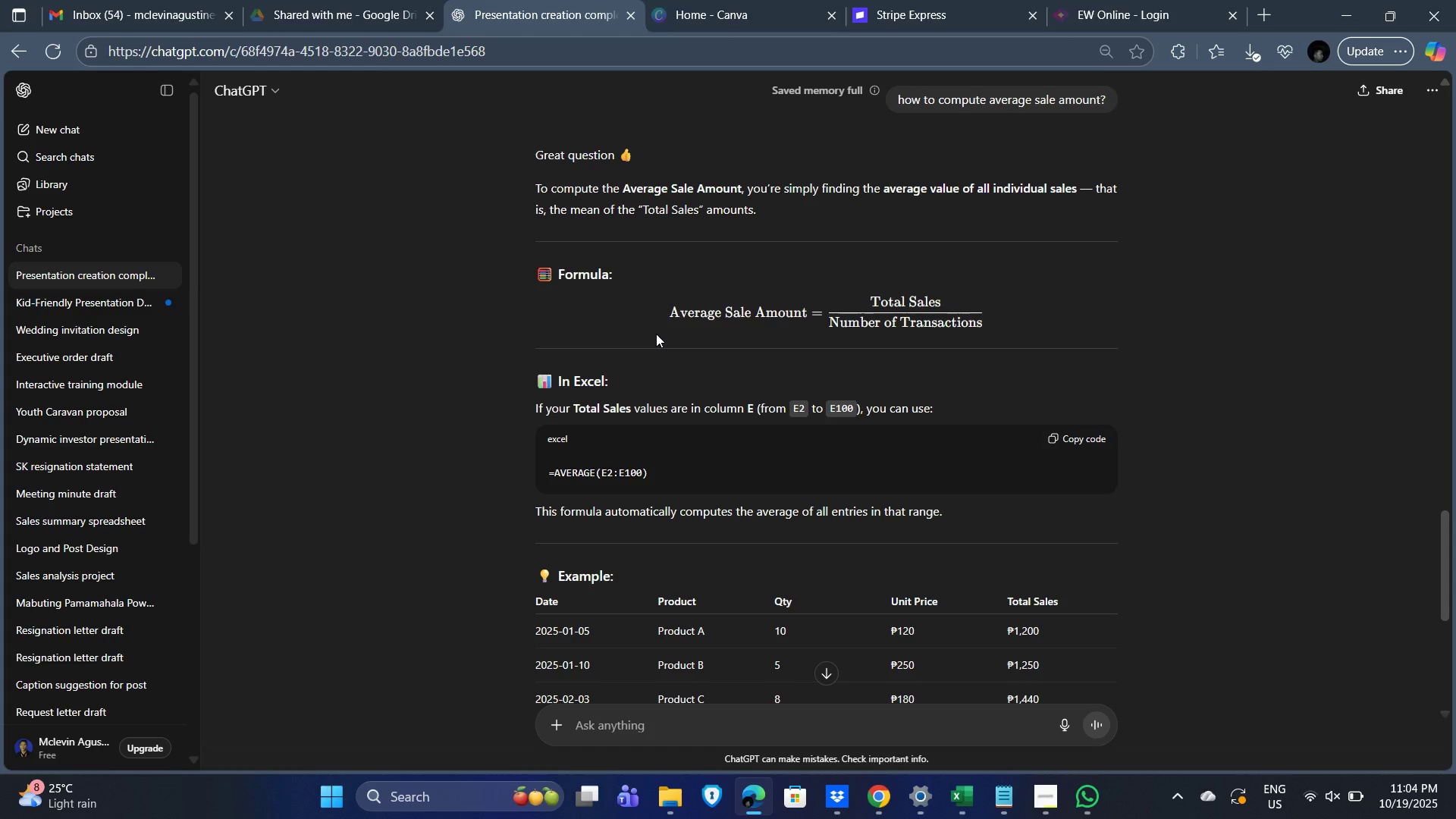 
wait(29.09)
 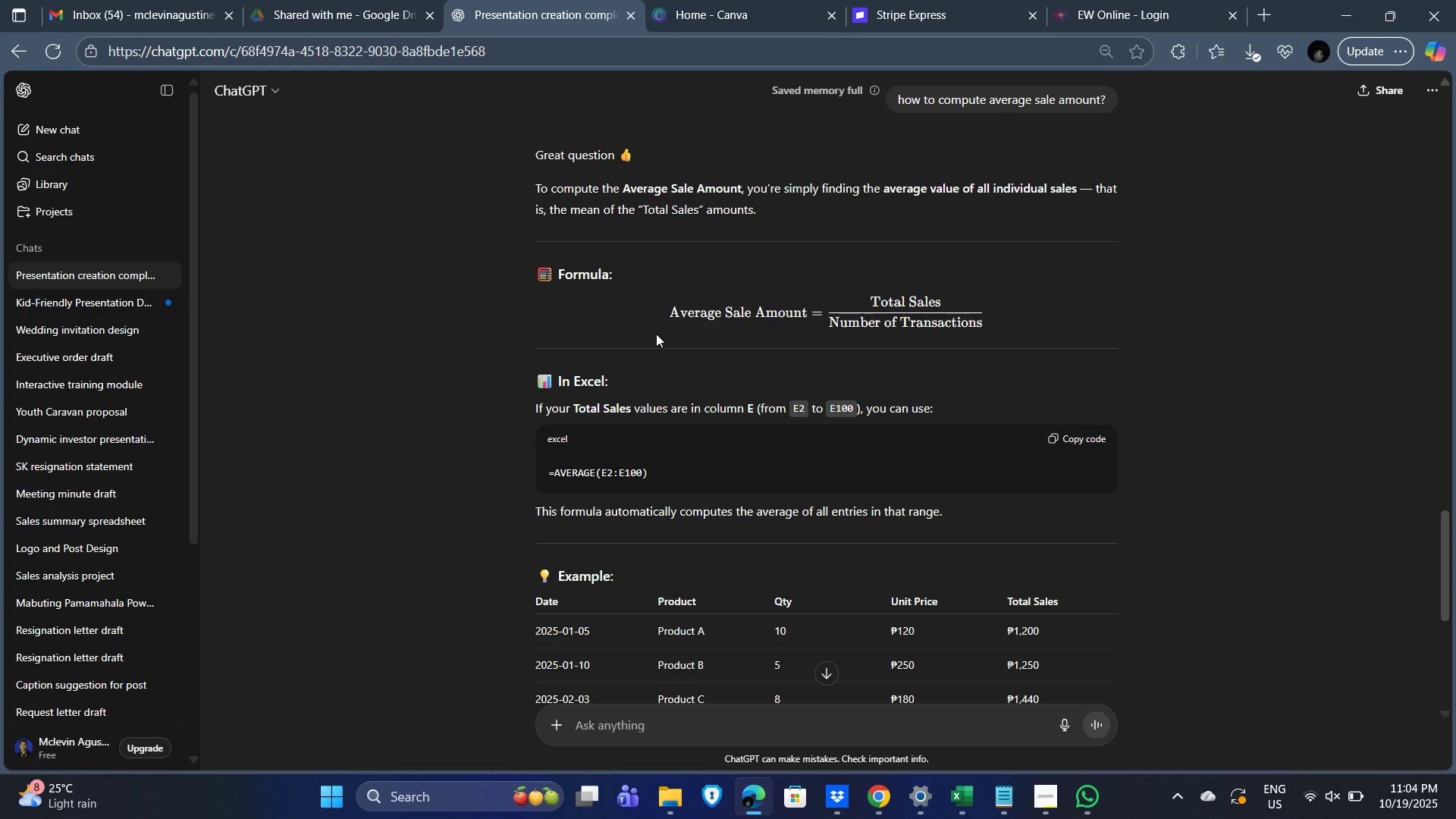 
scroll: coordinate [913, 500], scroll_direction: down, amount: 3.0
 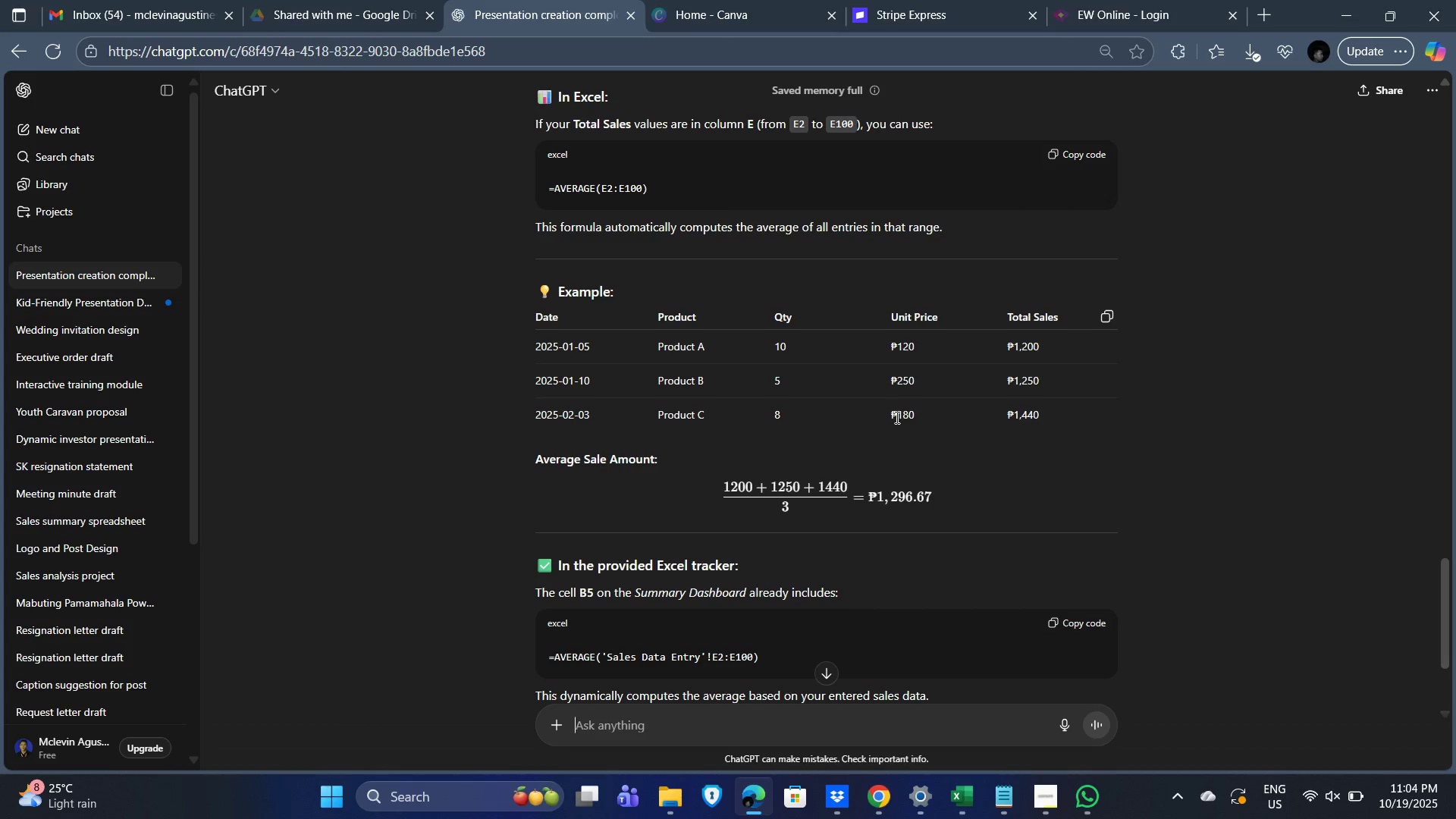 
wait(18.75)
 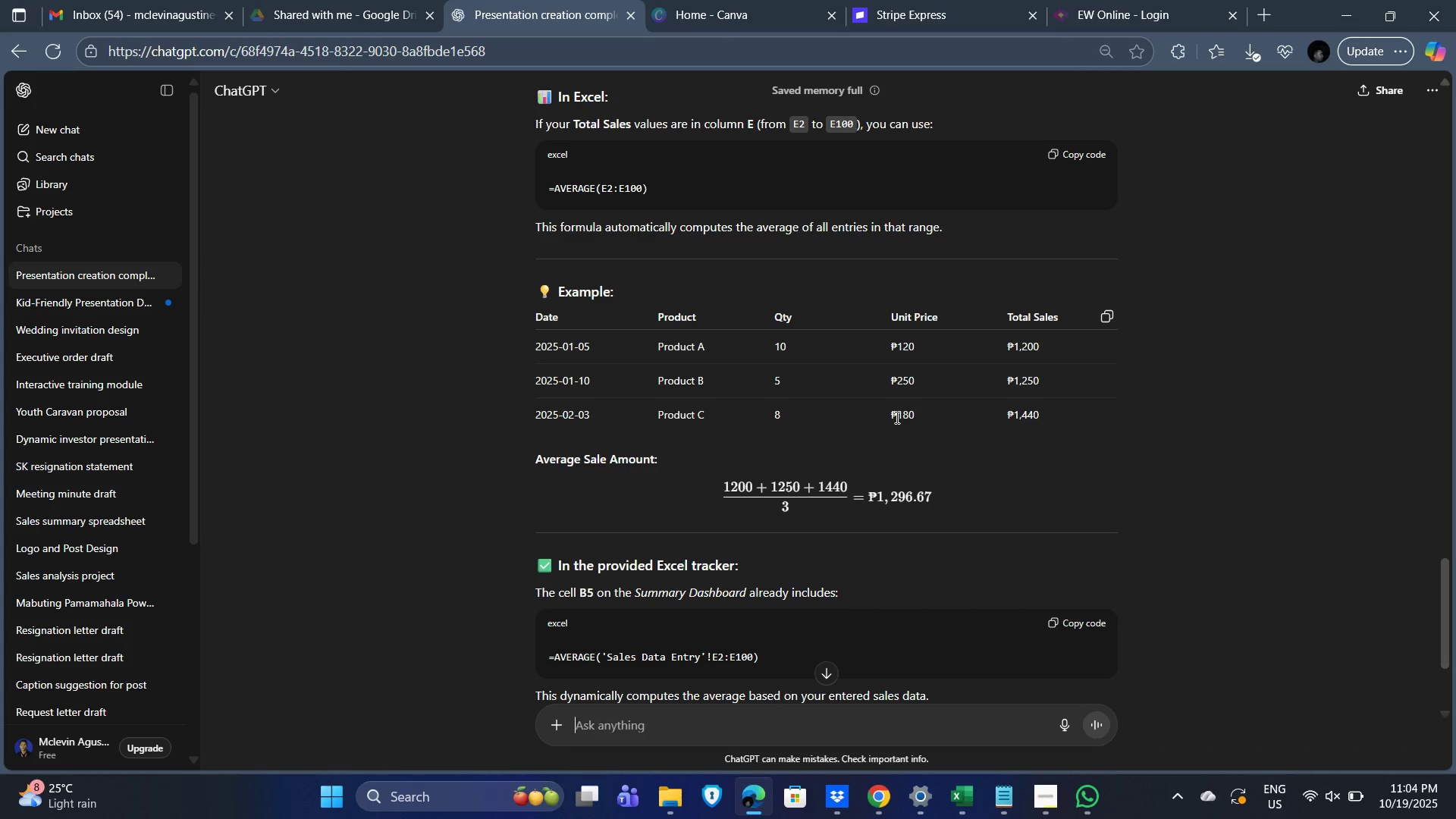 
hold_key(key=AltLeft, duration=0.48)
 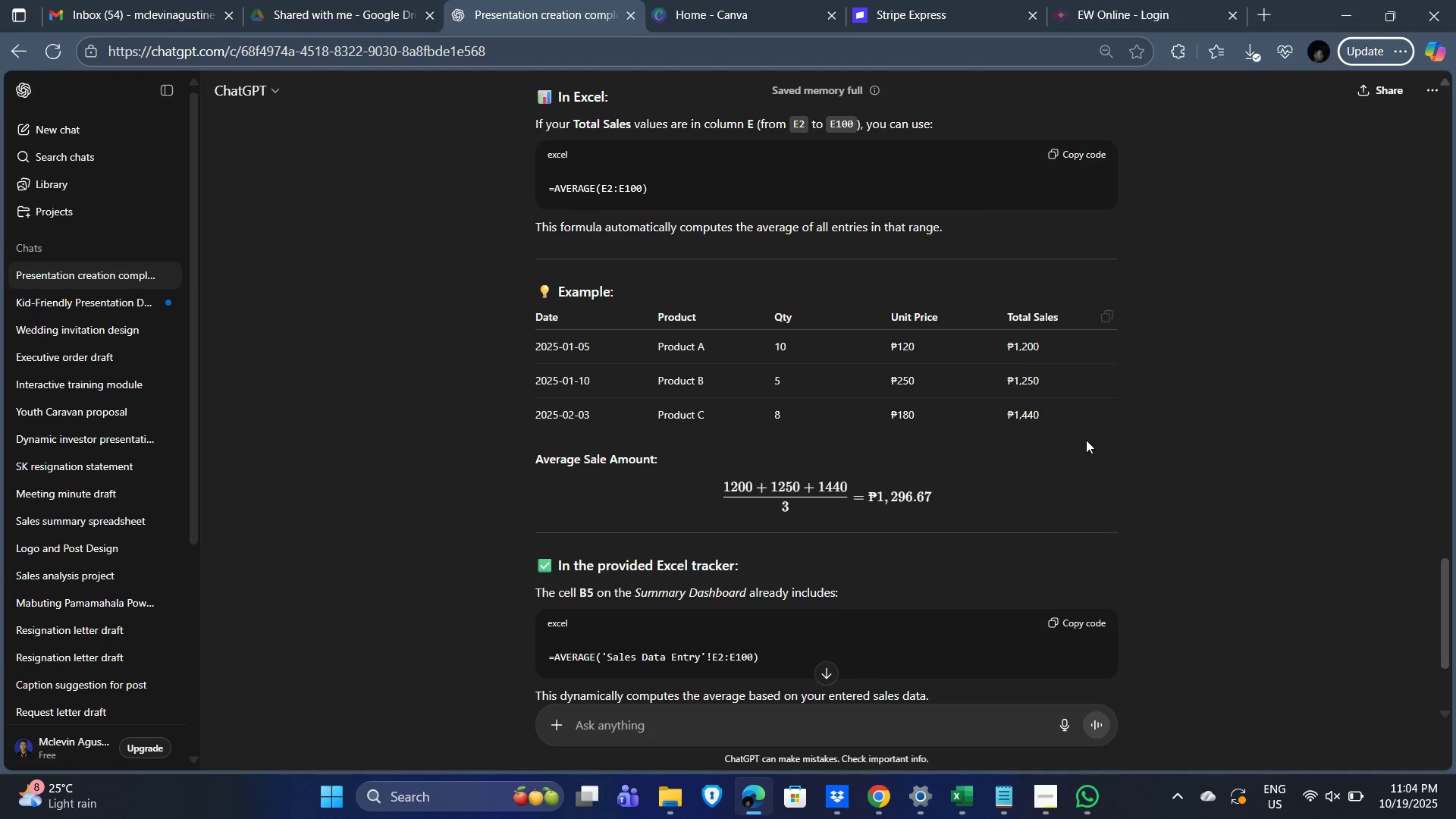 
scroll: coordinate [1087, 440], scroll_direction: up, amount: 1.0
 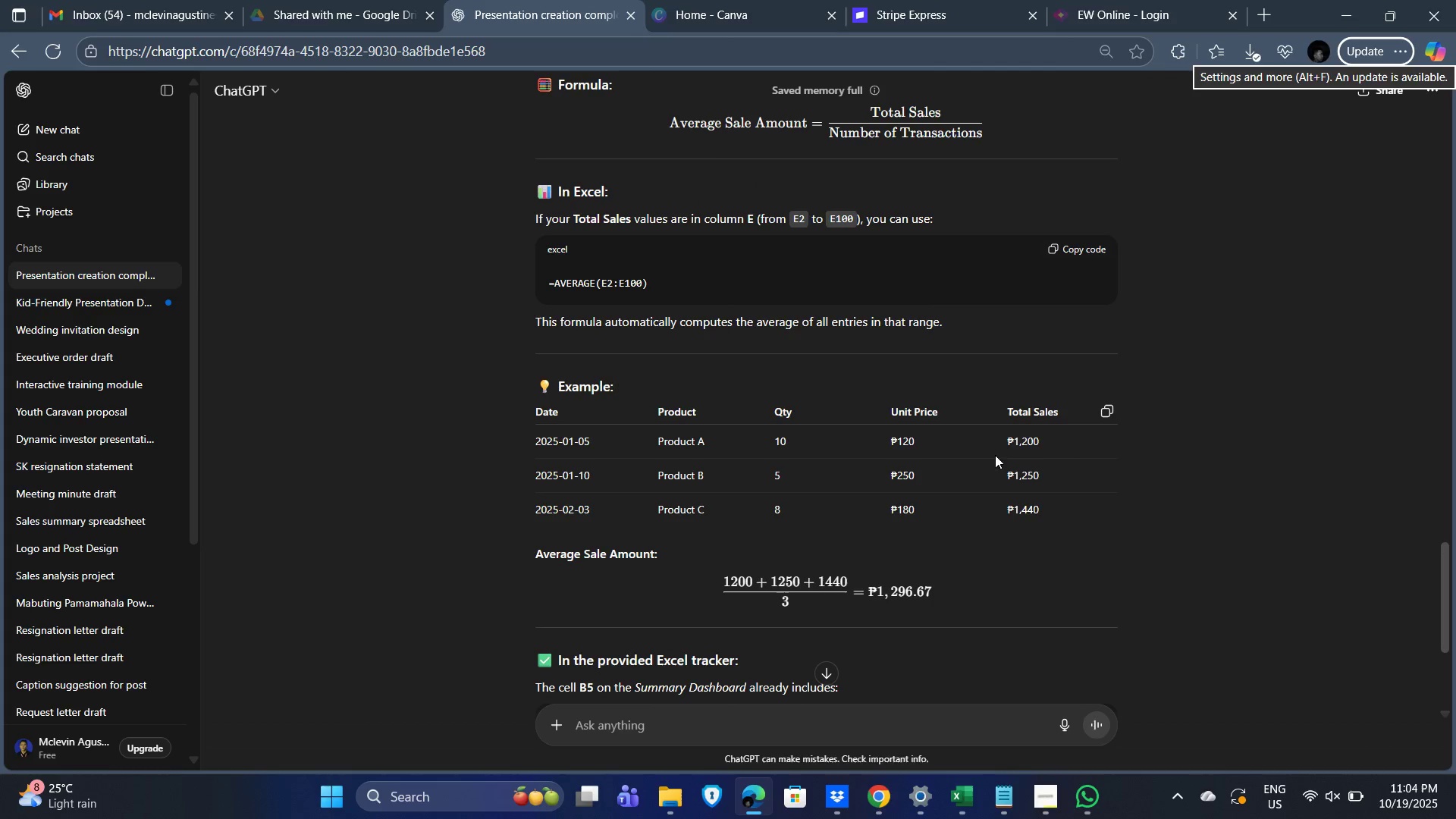 
scroll: coordinate [1127, 494], scroll_direction: down, amount: 2.0
 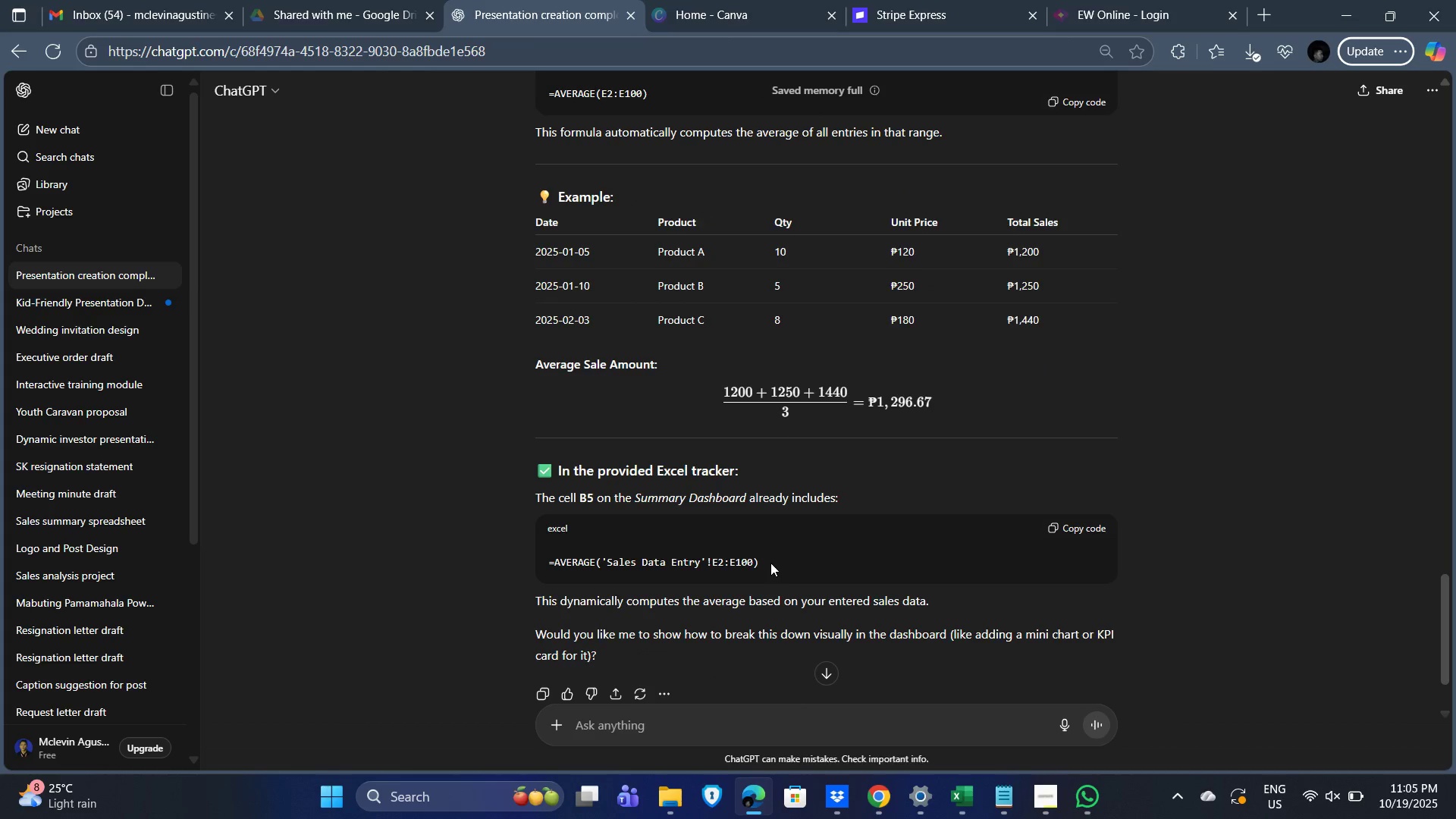 
left_click_drag(start_coordinate=[767, 564], to_coordinate=[650, 563])
 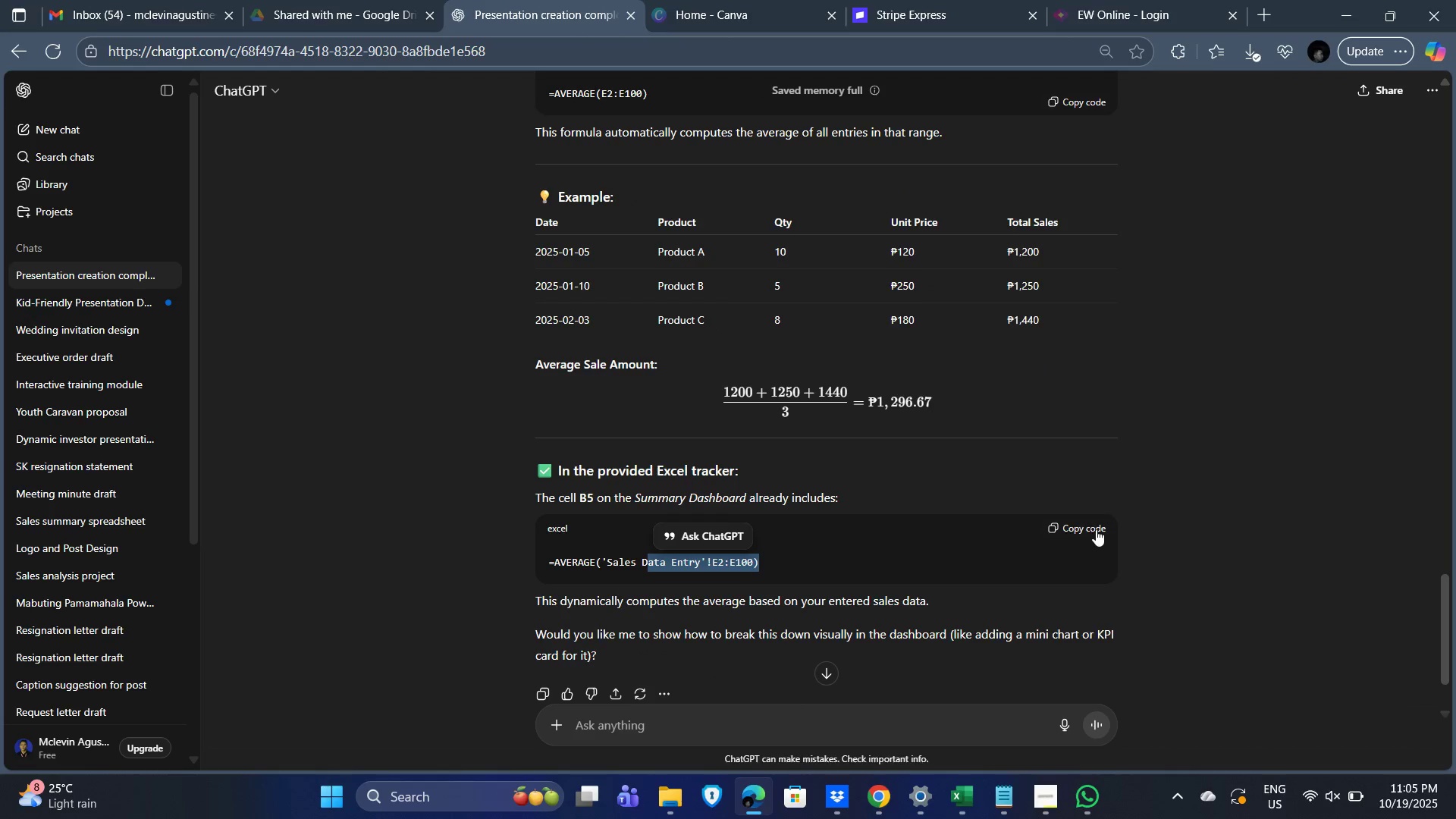 
left_click_drag(start_coordinate=[1062, 514], to_coordinate=[1062, 518])
 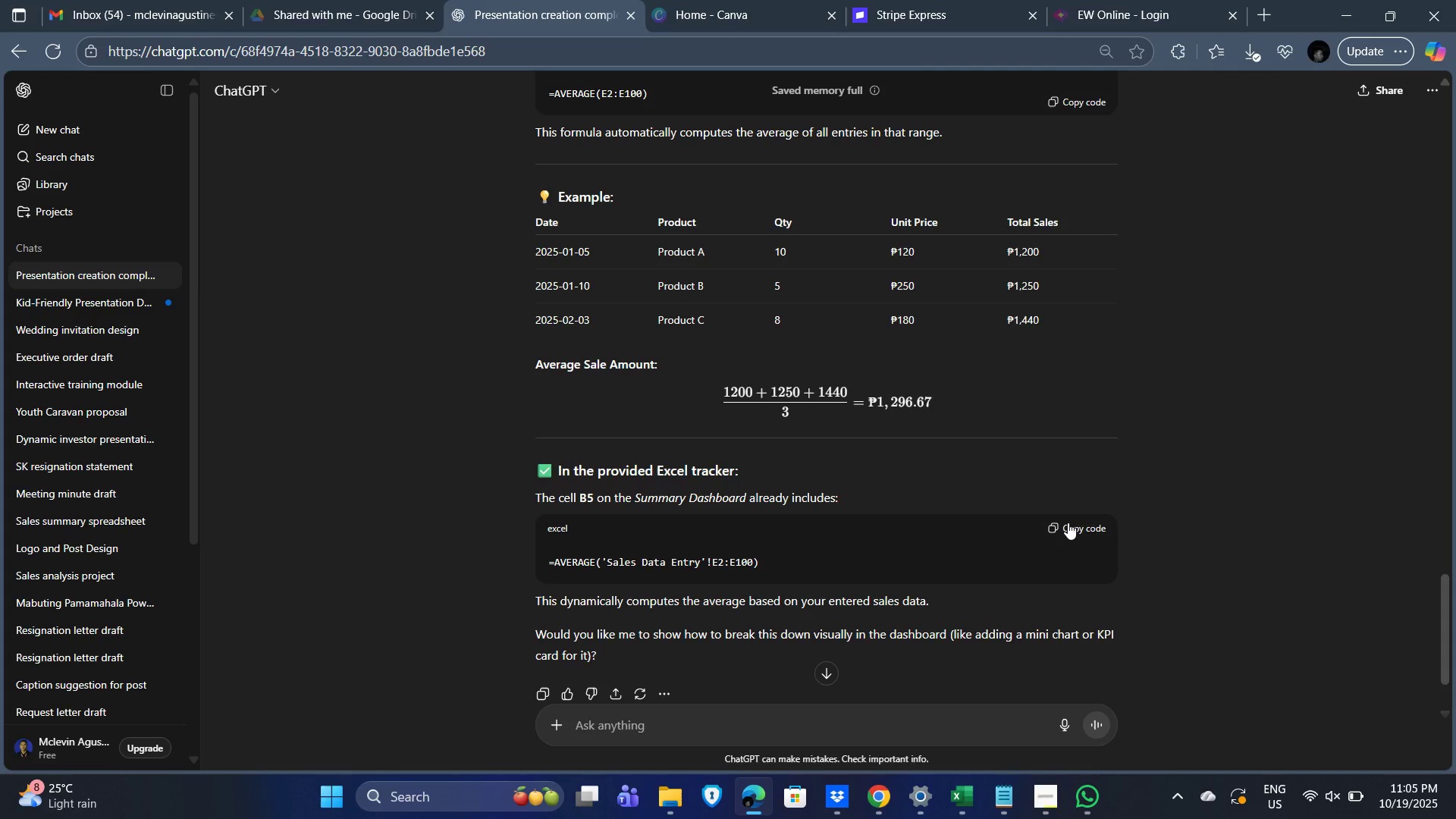 
double_click([1068, 522])
 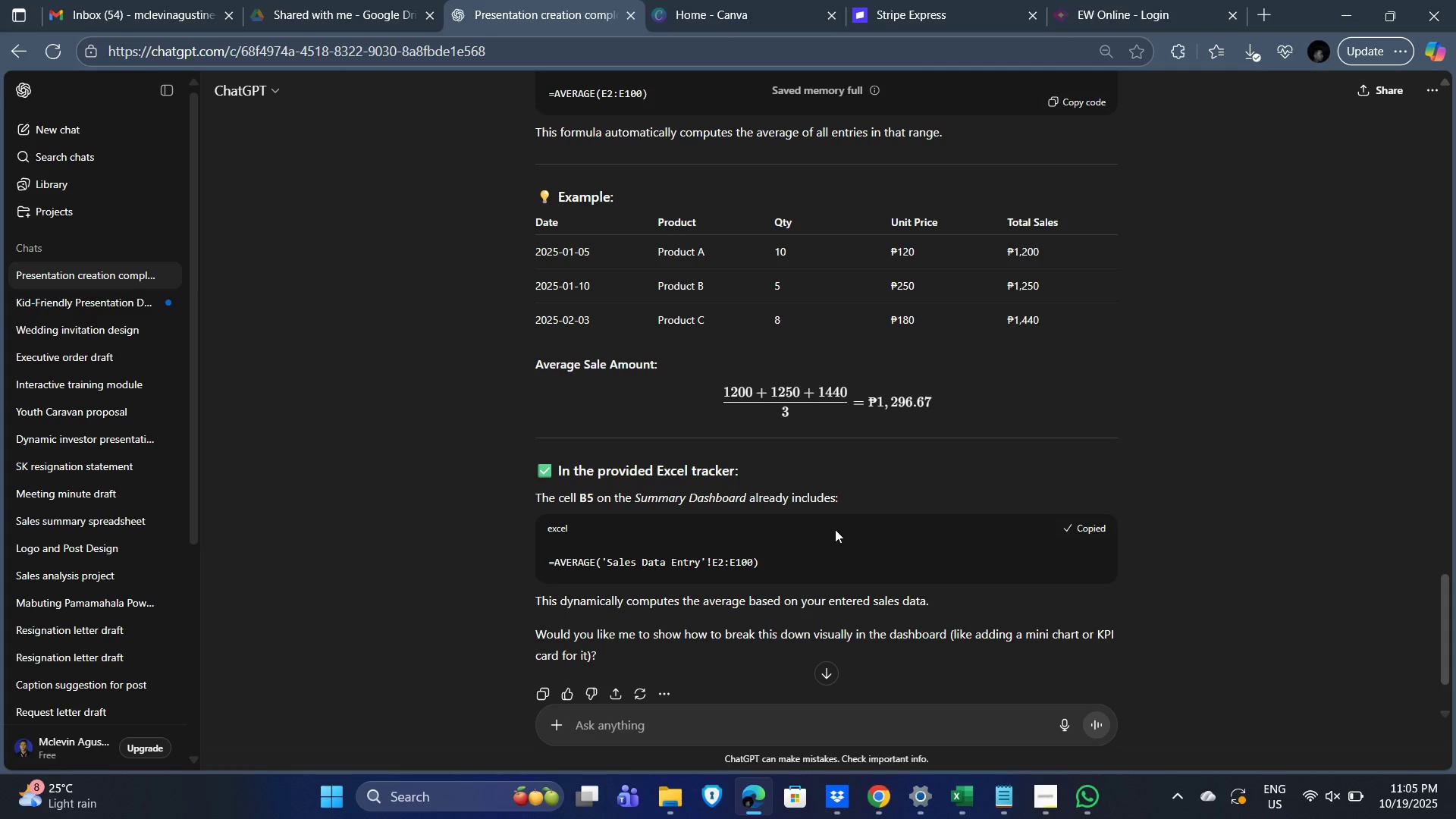 
key(Alt+Tab)
 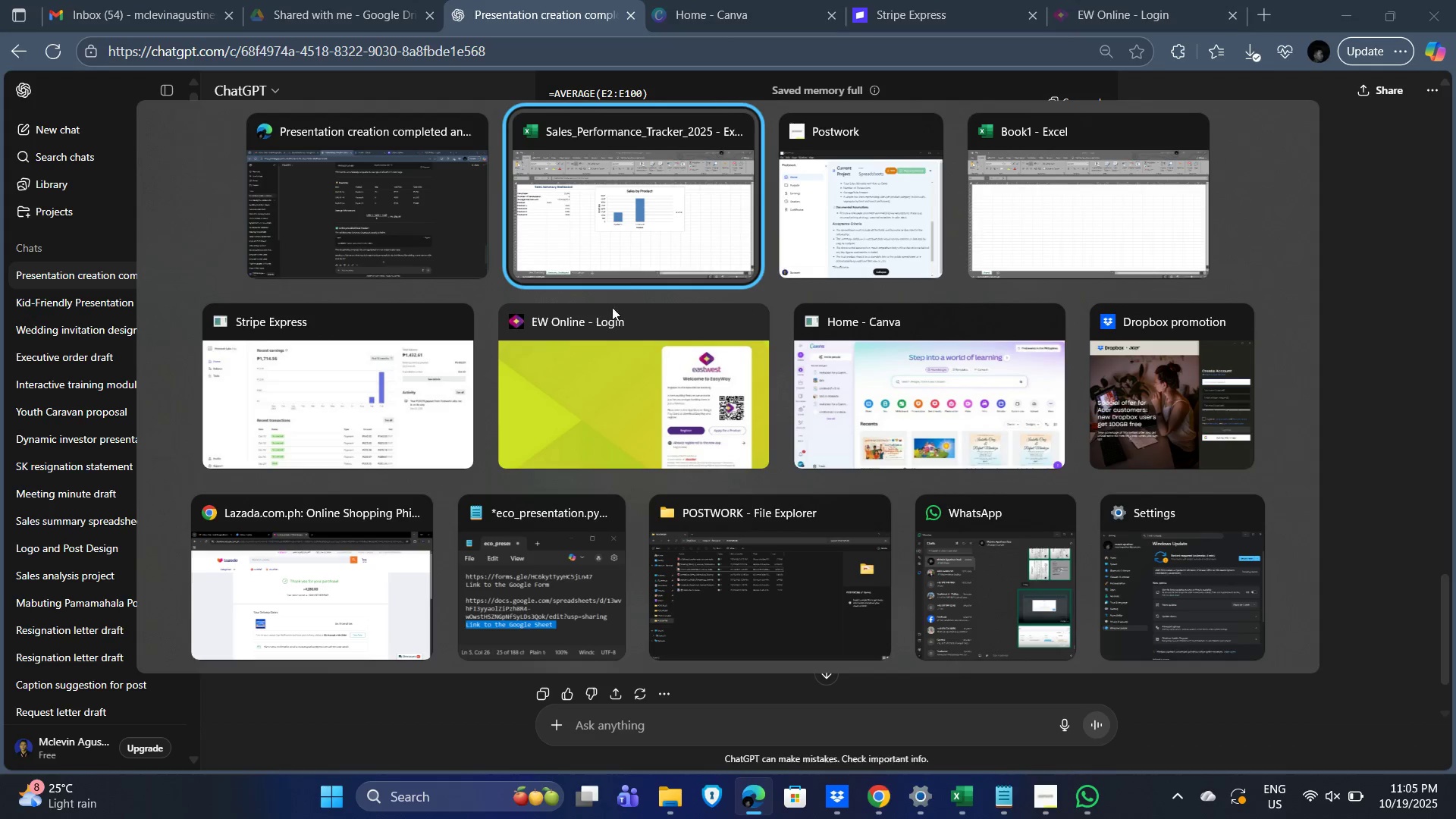 
left_click([658, 235])
 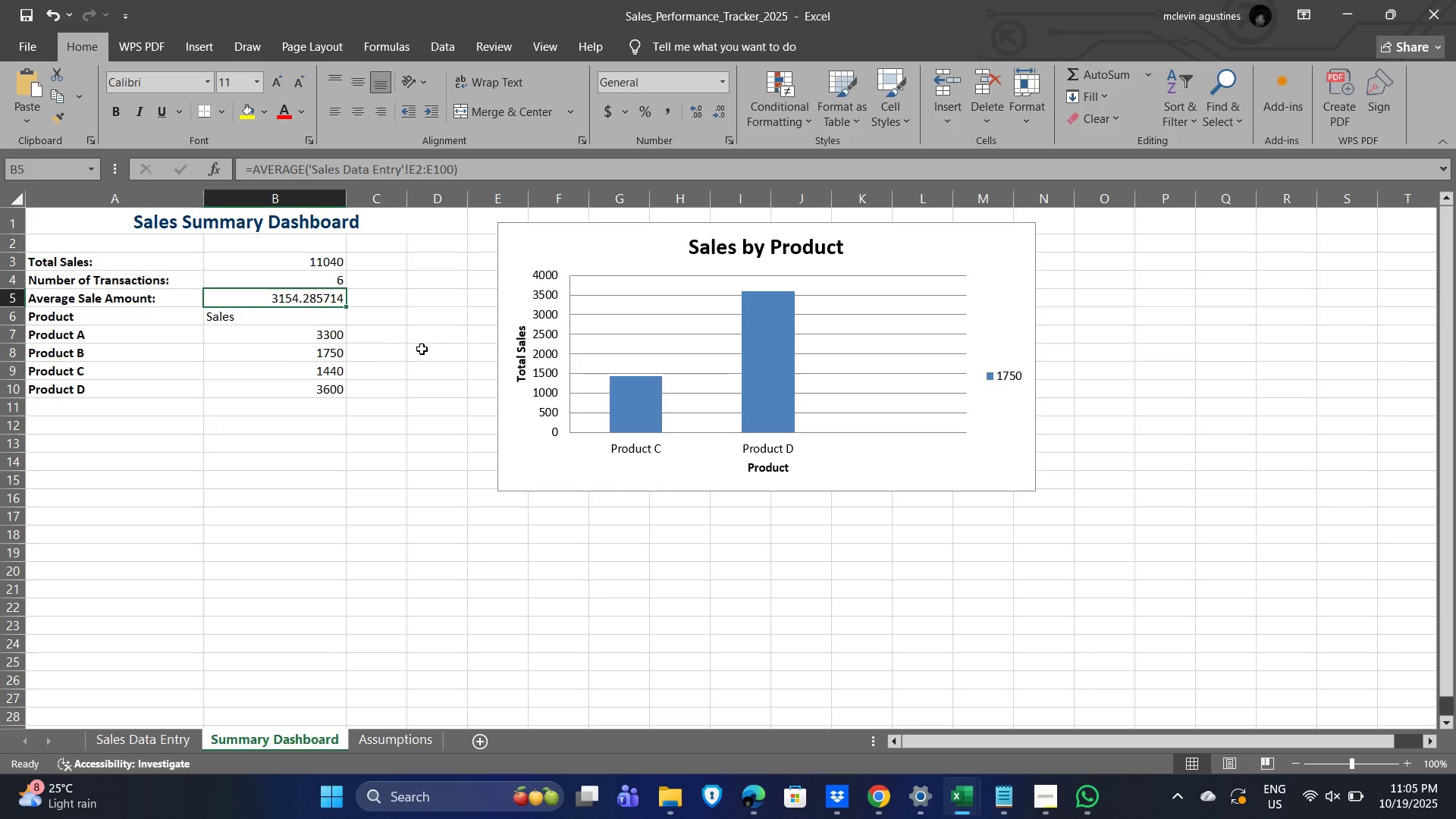 
wait(6.28)
 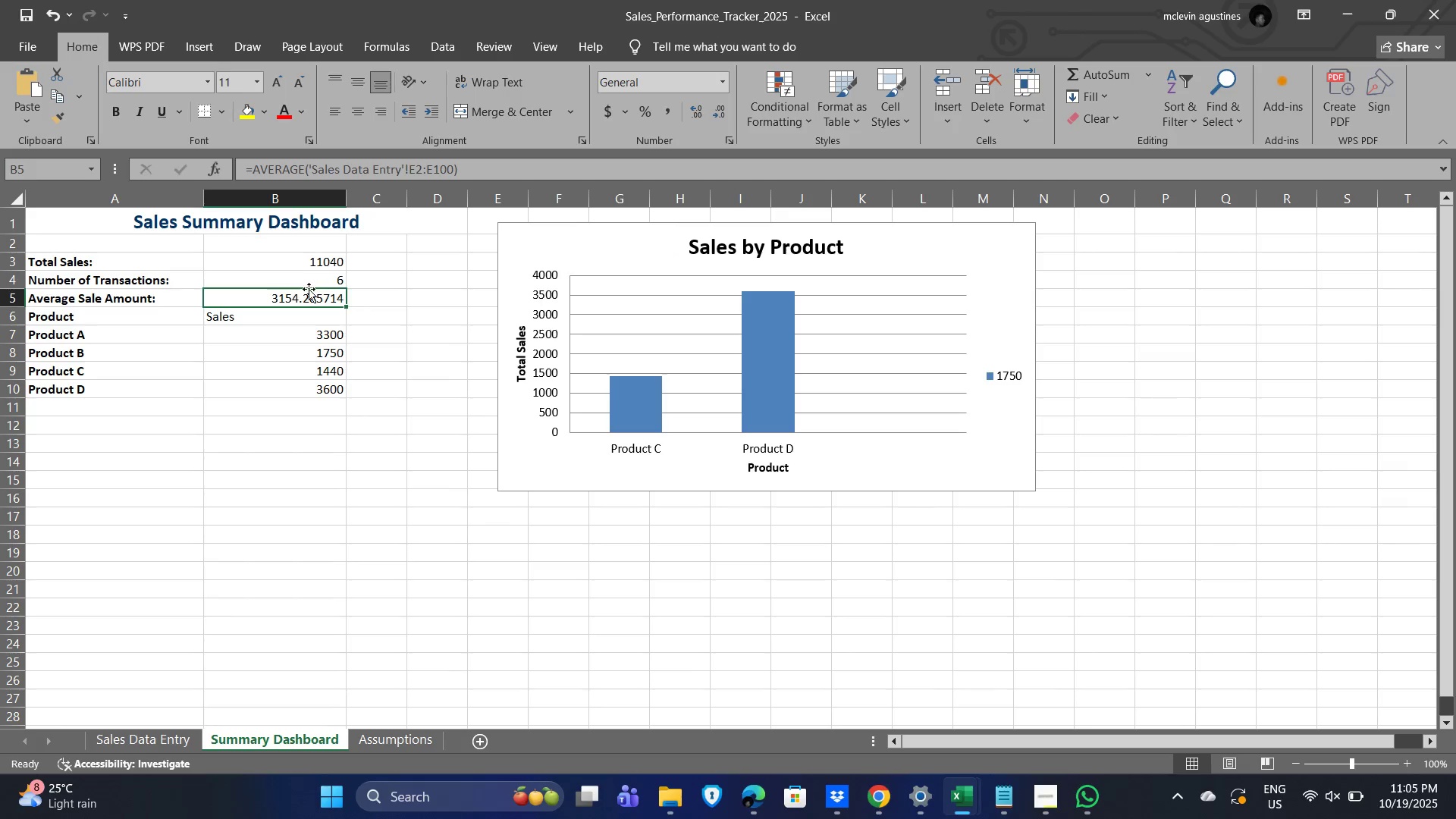 
key(Alt+AltLeft)
 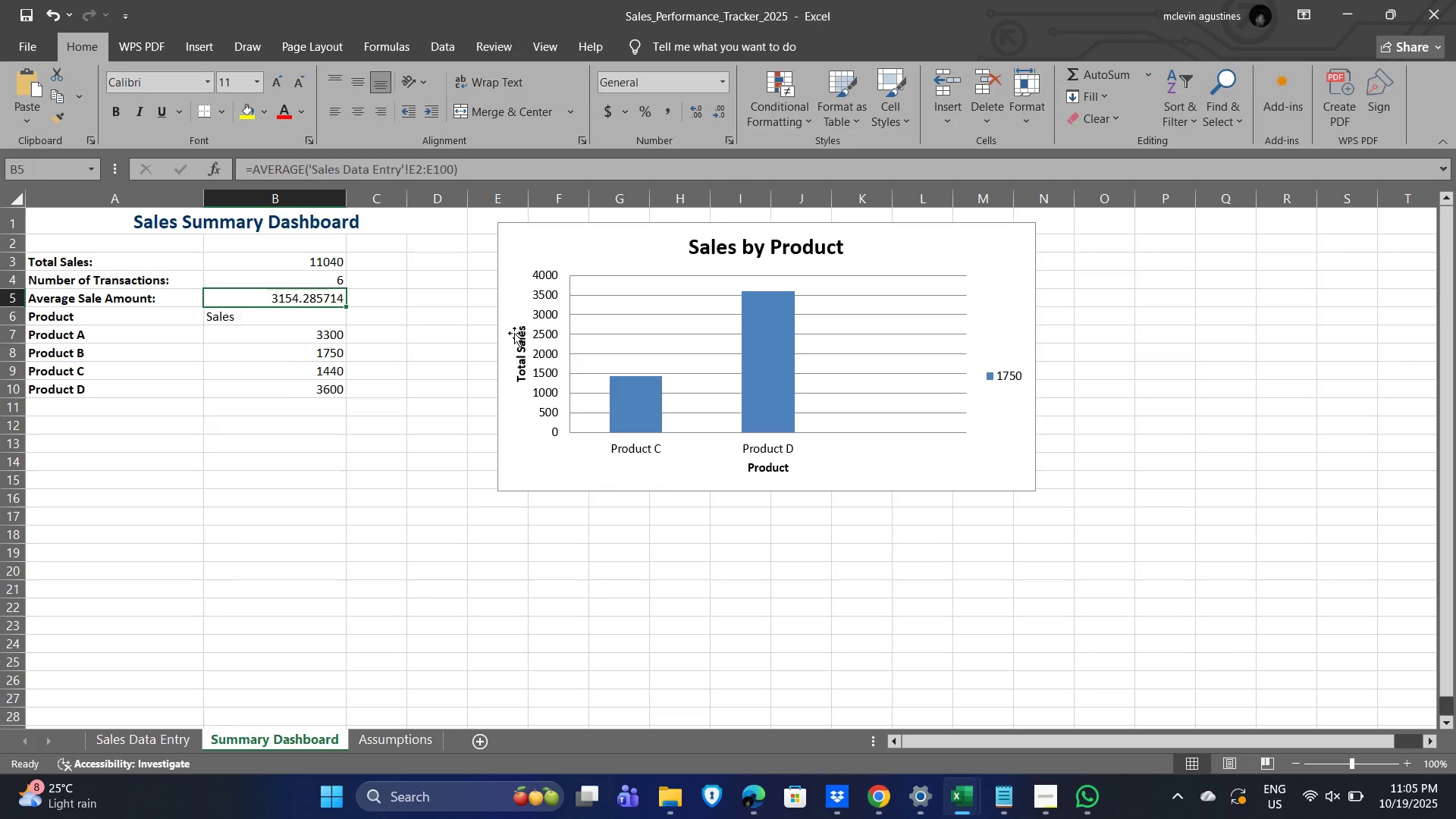 
key(Alt+Tab)
 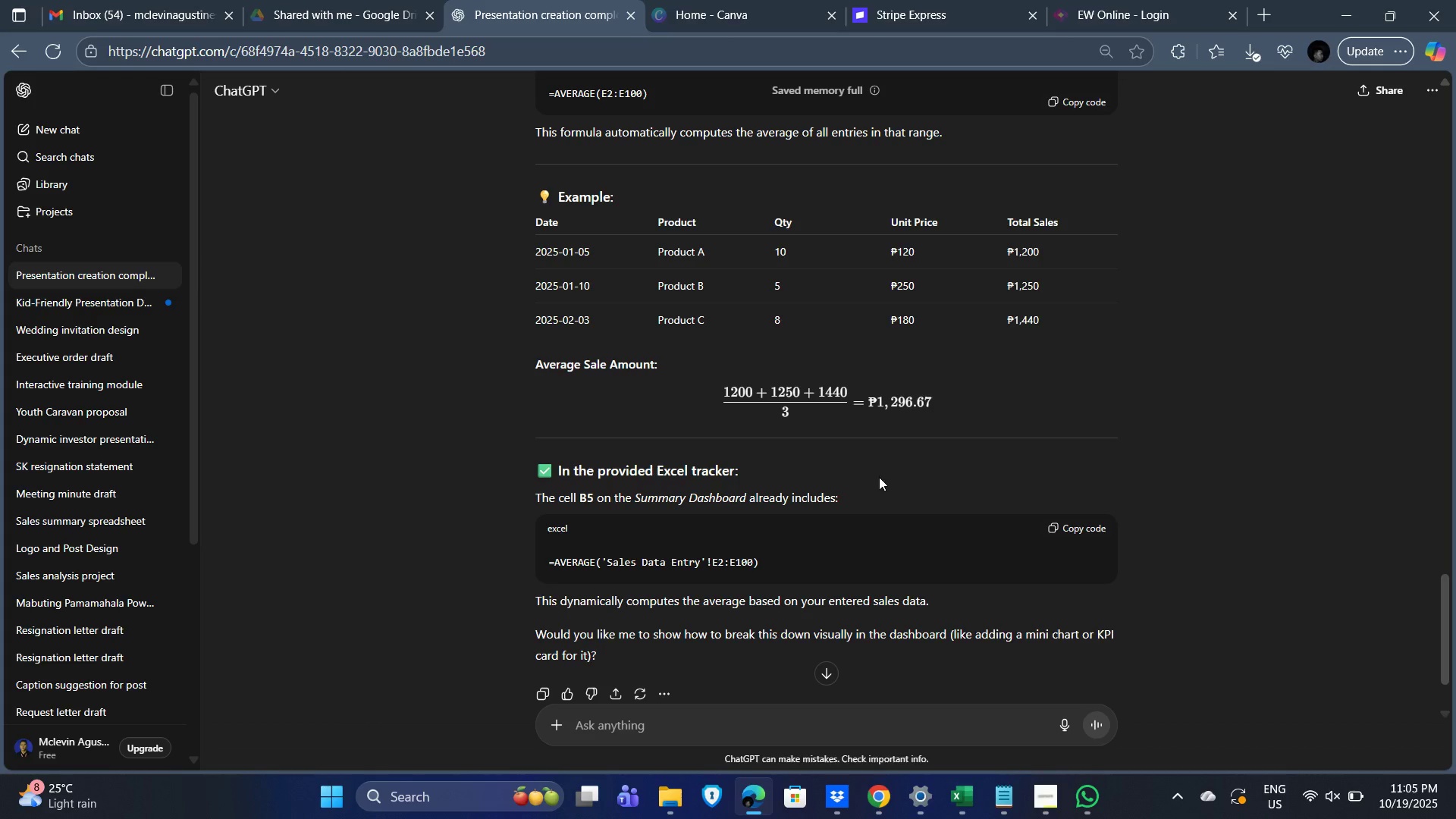 
scroll: coordinate [904, 455], scroll_direction: down, amount: 1.0
 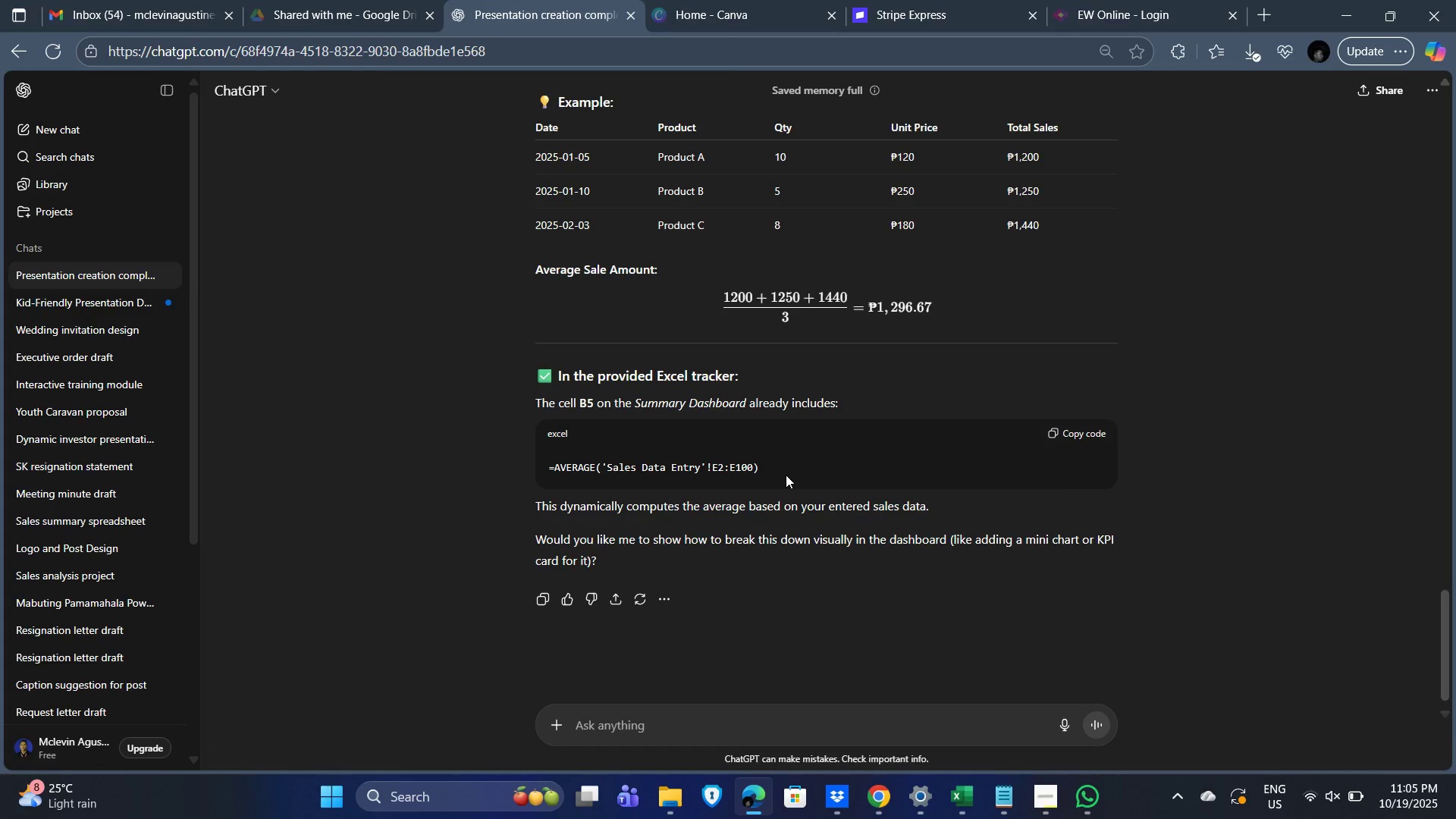 
scroll: coordinate [788, 479], scroll_direction: up, amount: 1.0
 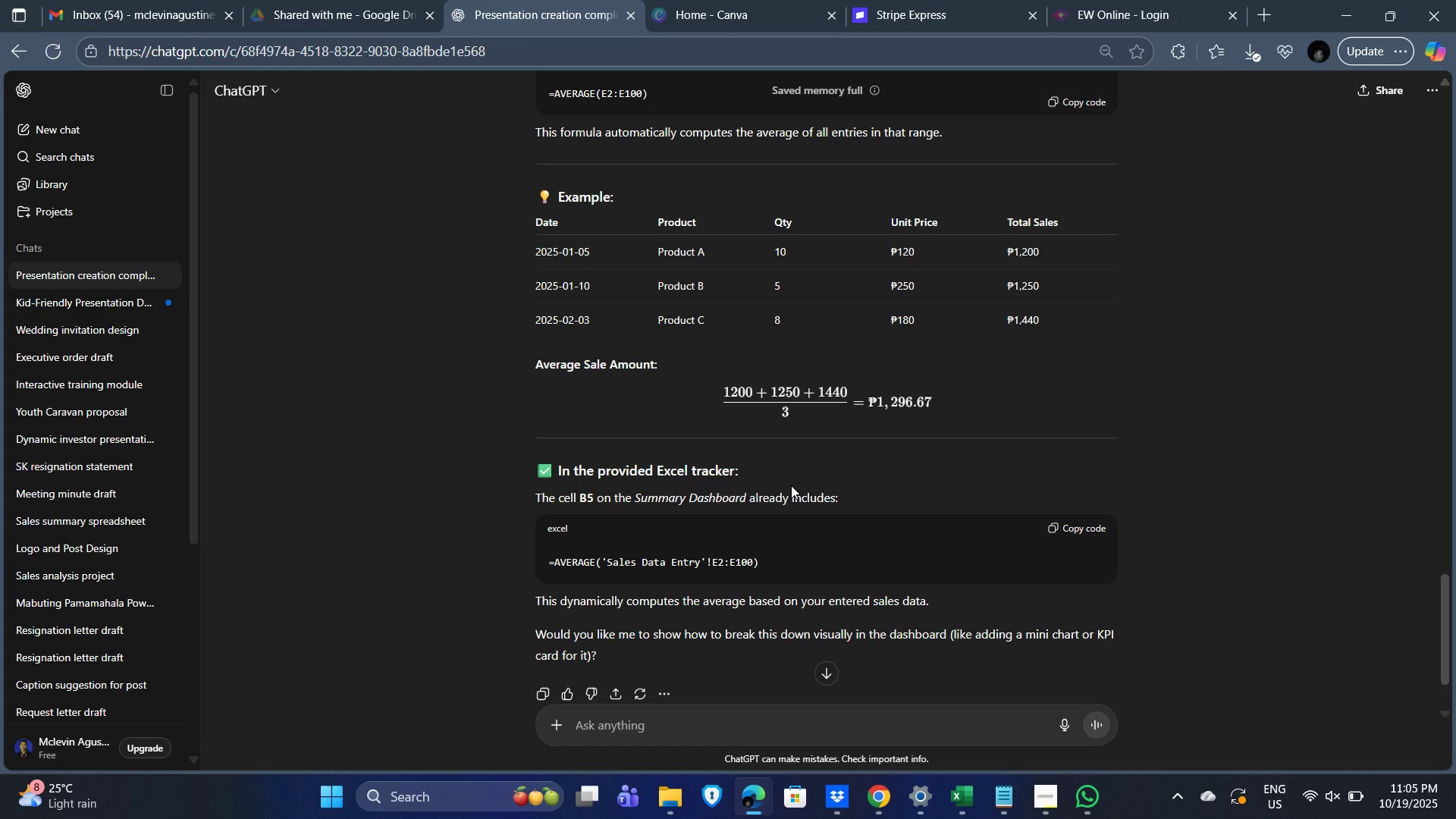 
wait(7.09)
 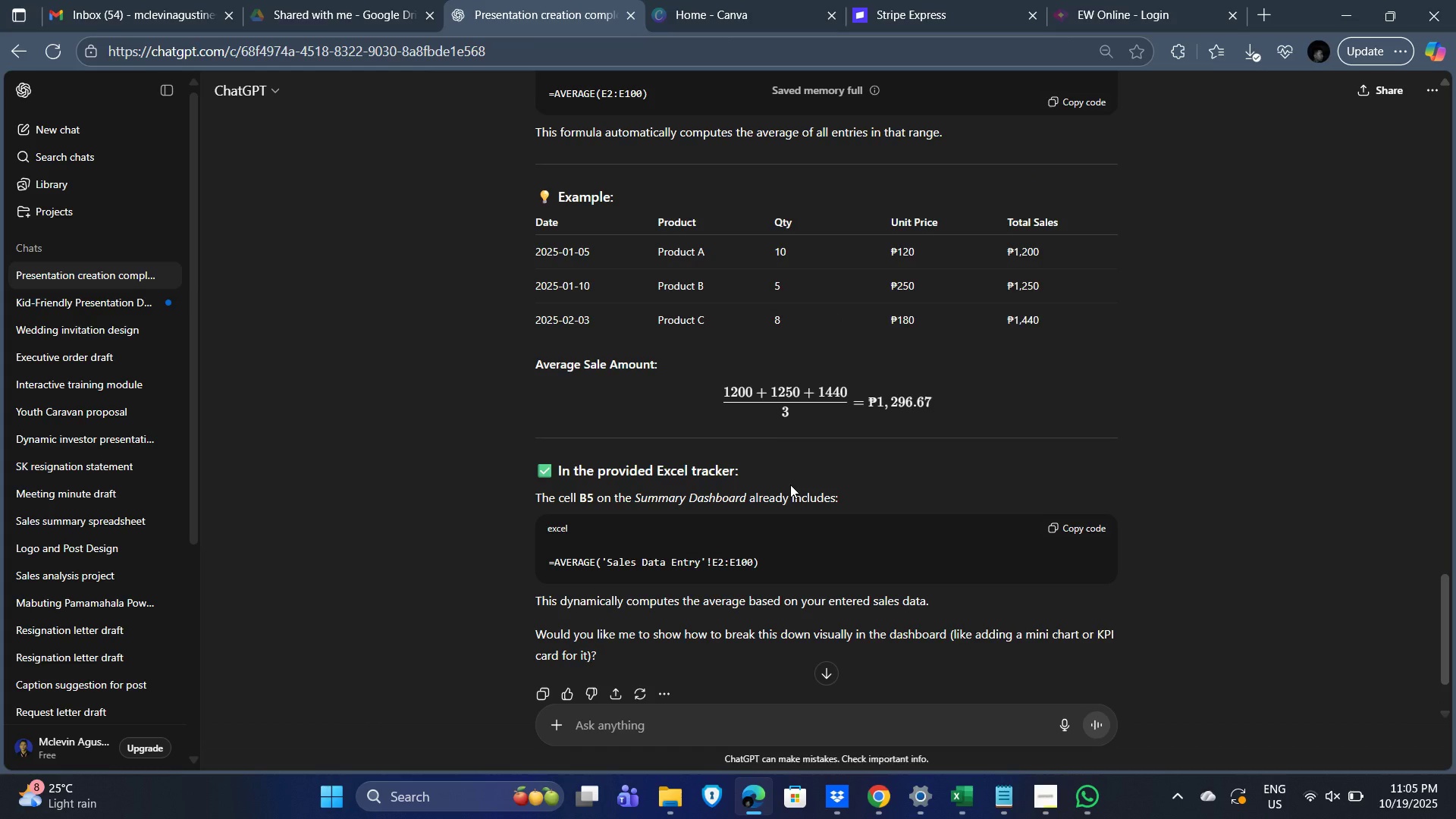 
scroll: coordinate [720, 390], scroll_direction: up, amount: 4.0
 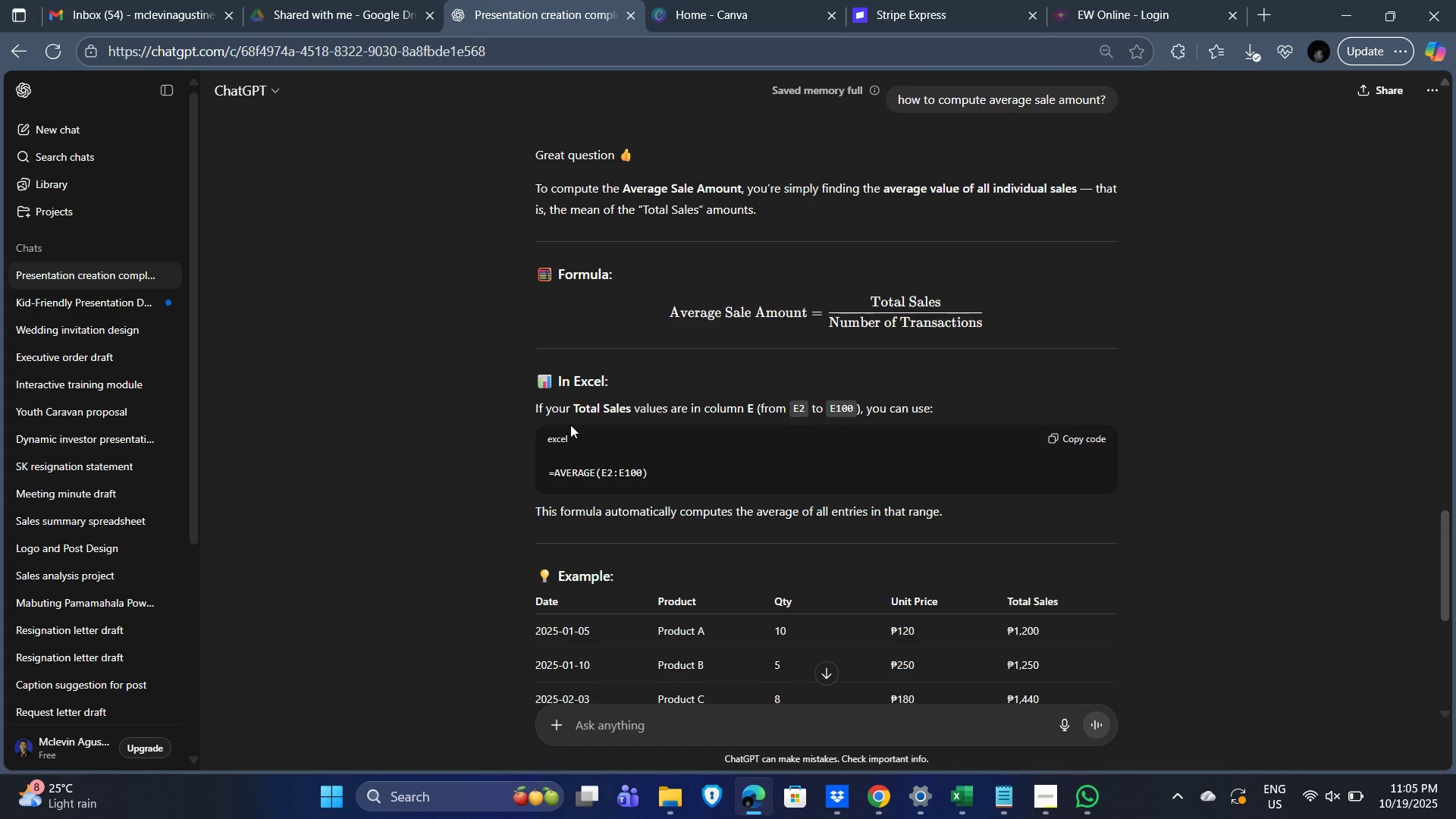 
wait(19.61)
 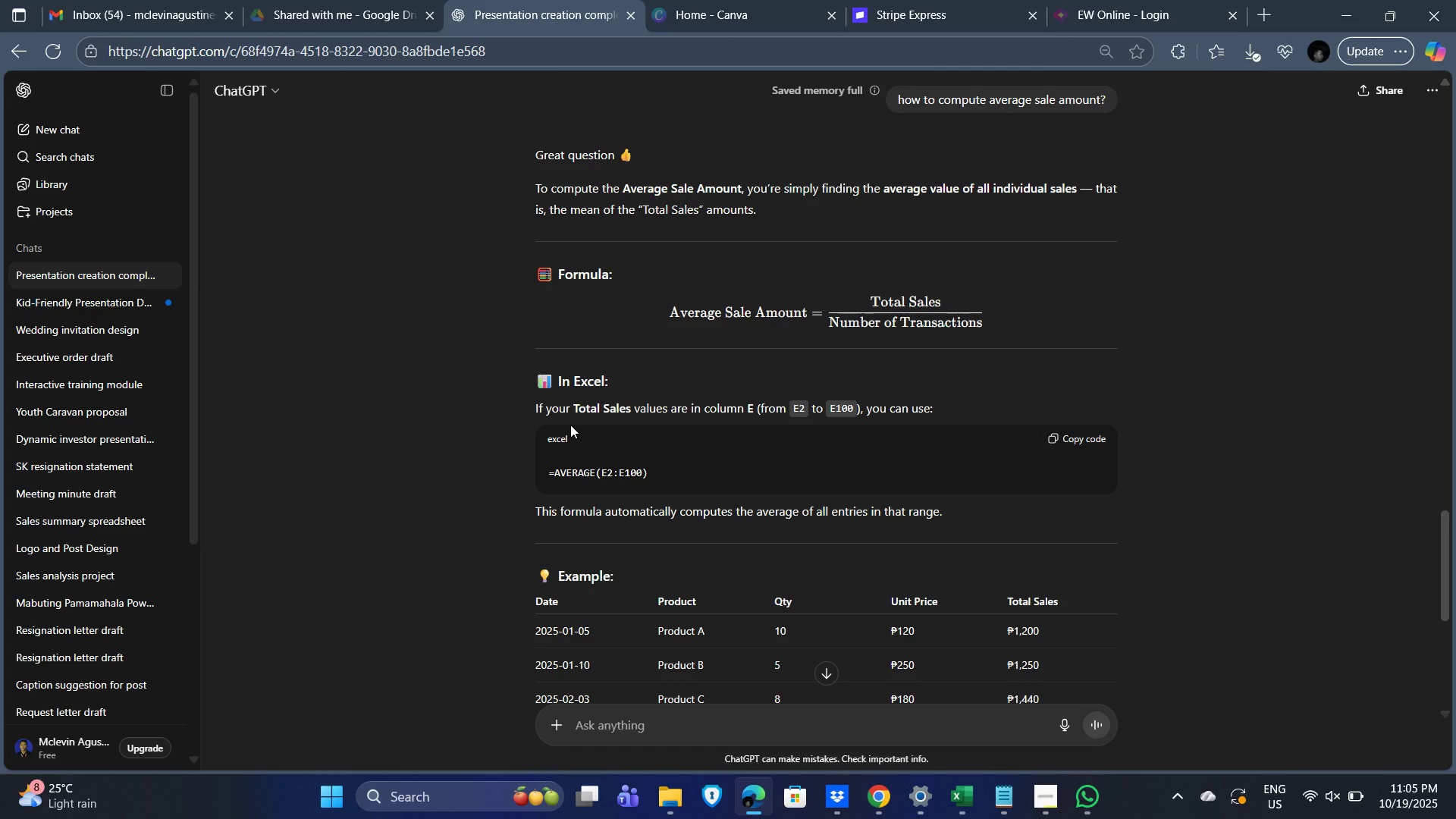 
scroll: coordinate [799, 450], scroll_direction: down, amount: 8.0
 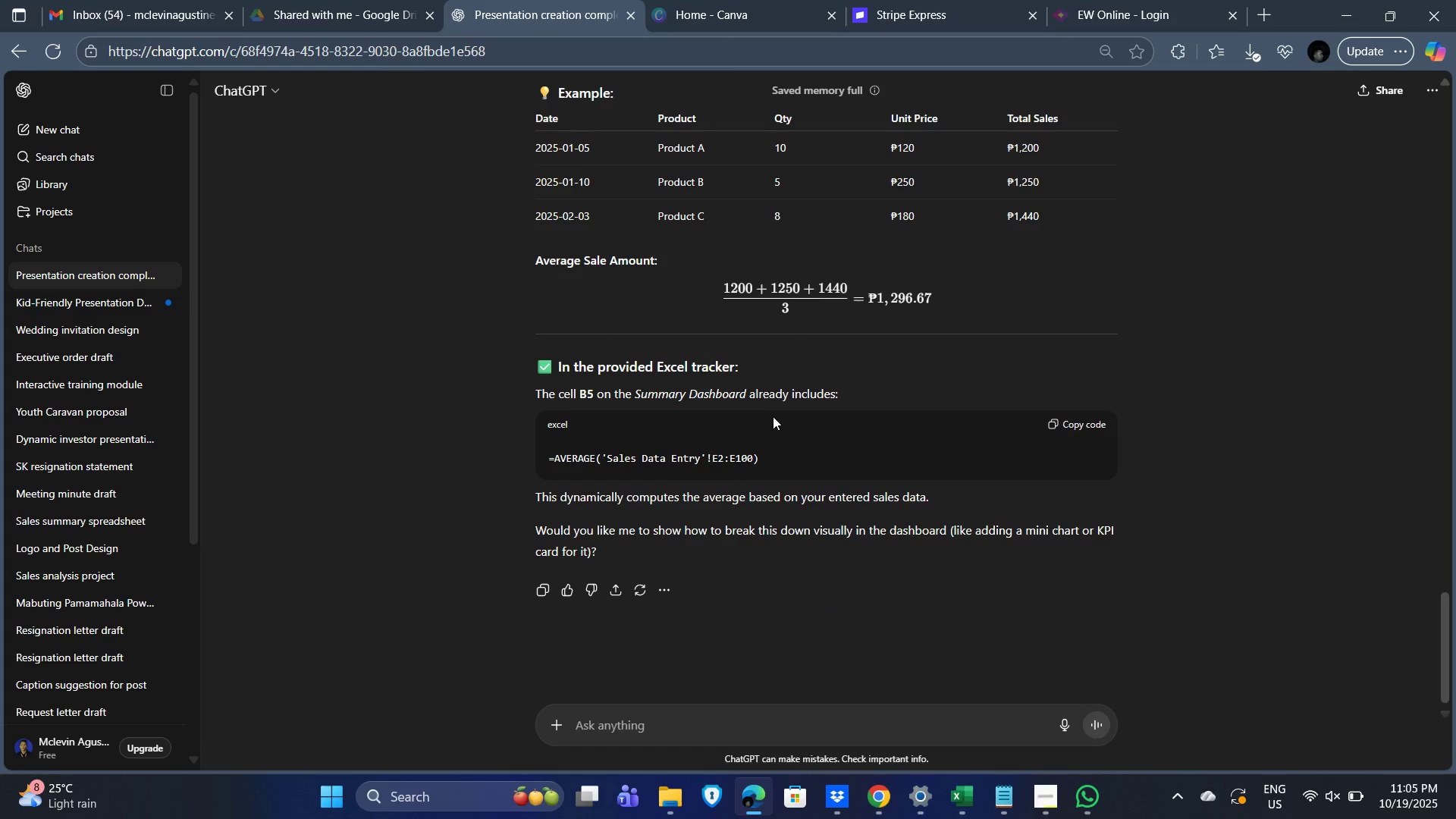 
wait(9.3)
 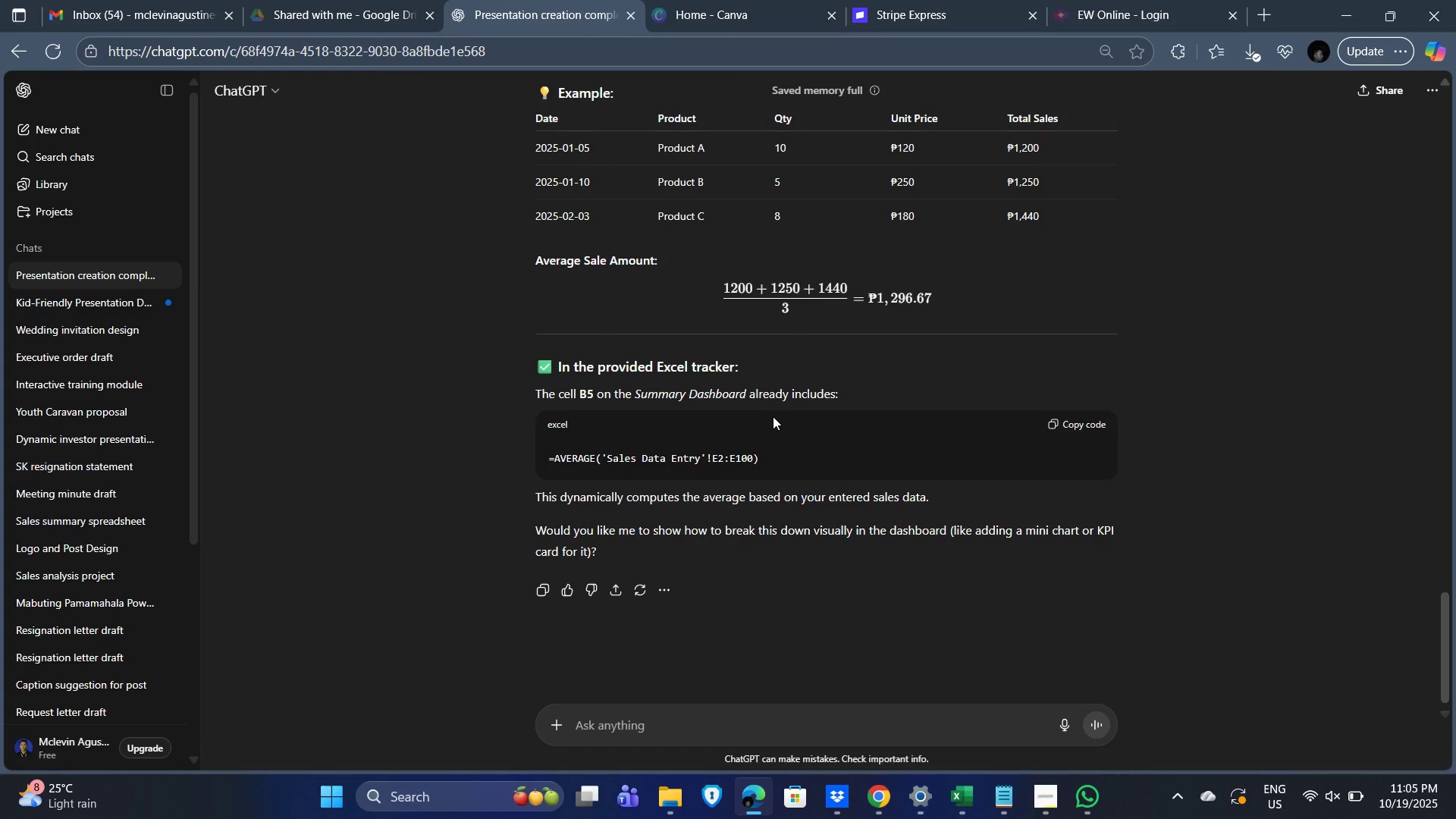 
left_click([1078, 422])
 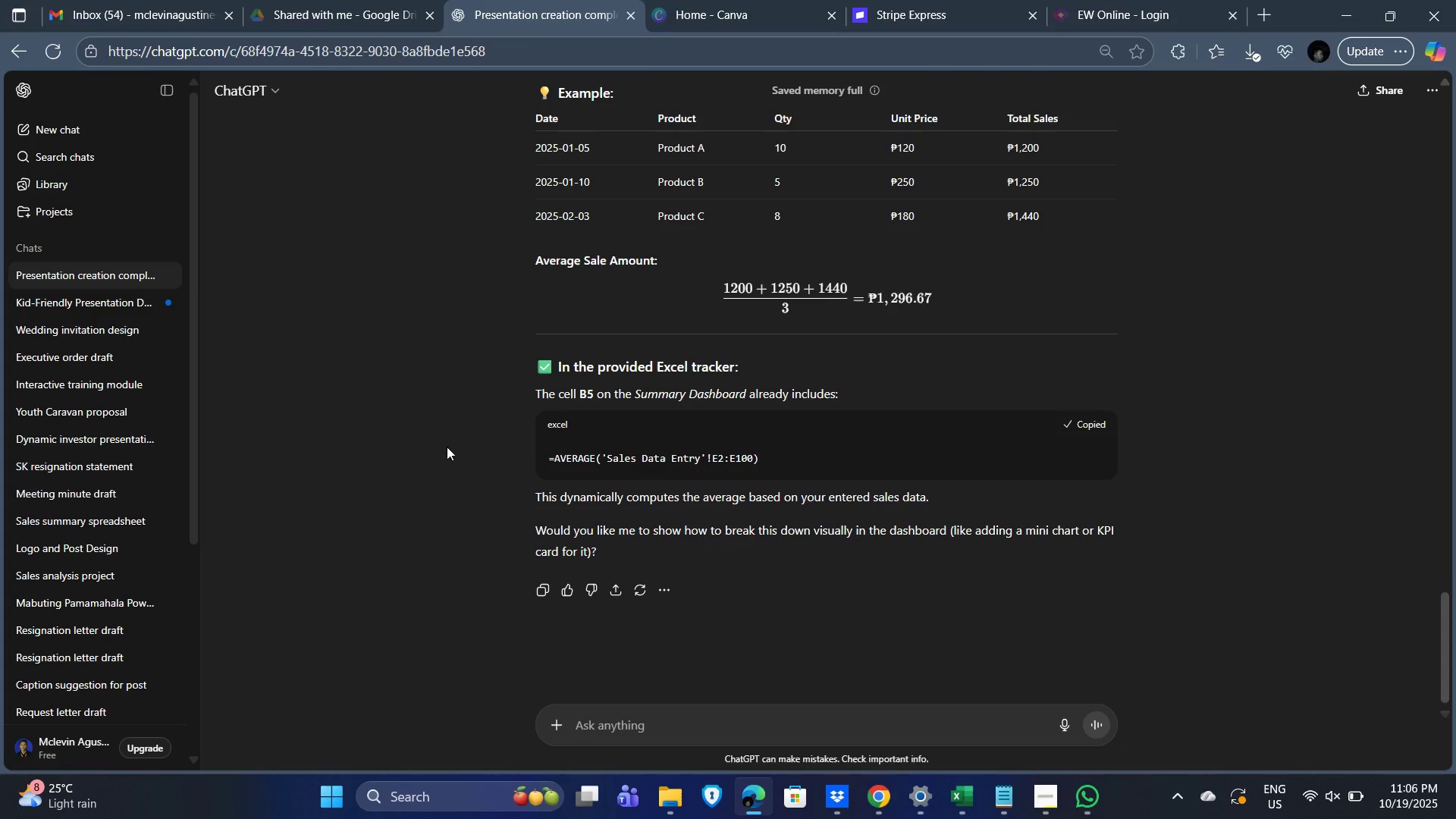 
key(Alt+Tab)
 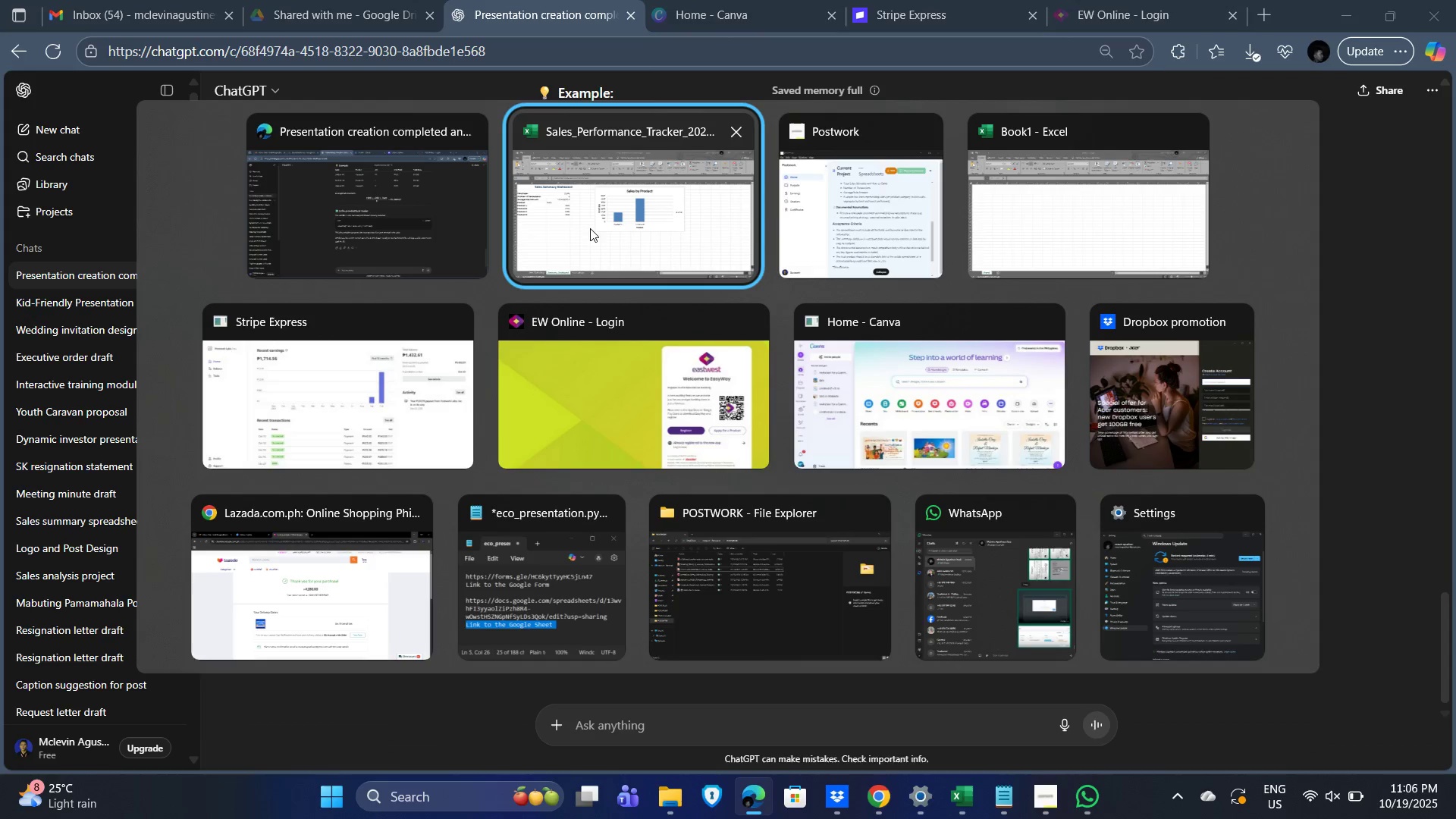 
left_click([687, 220])
 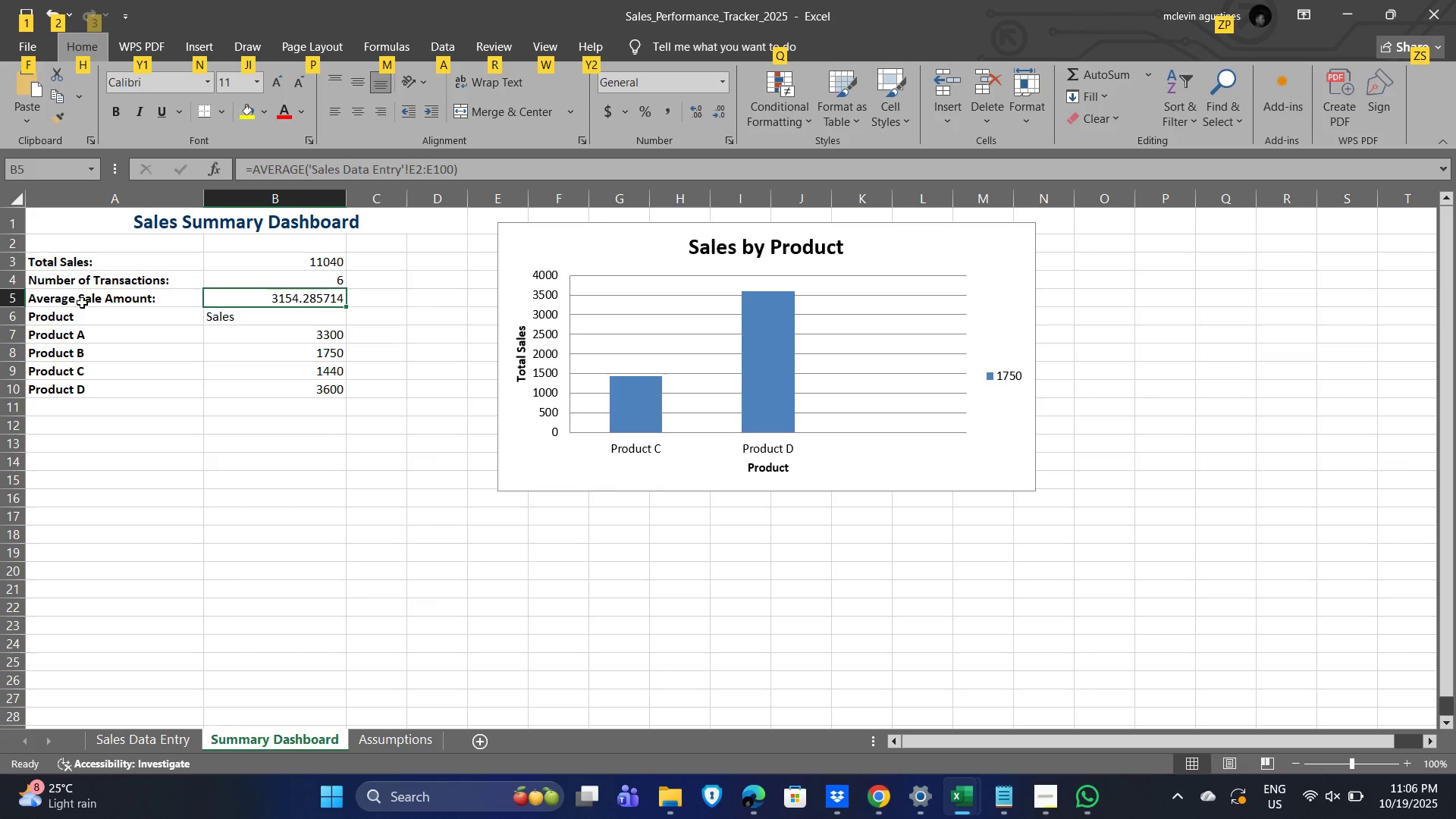 
left_click([294, 303])
 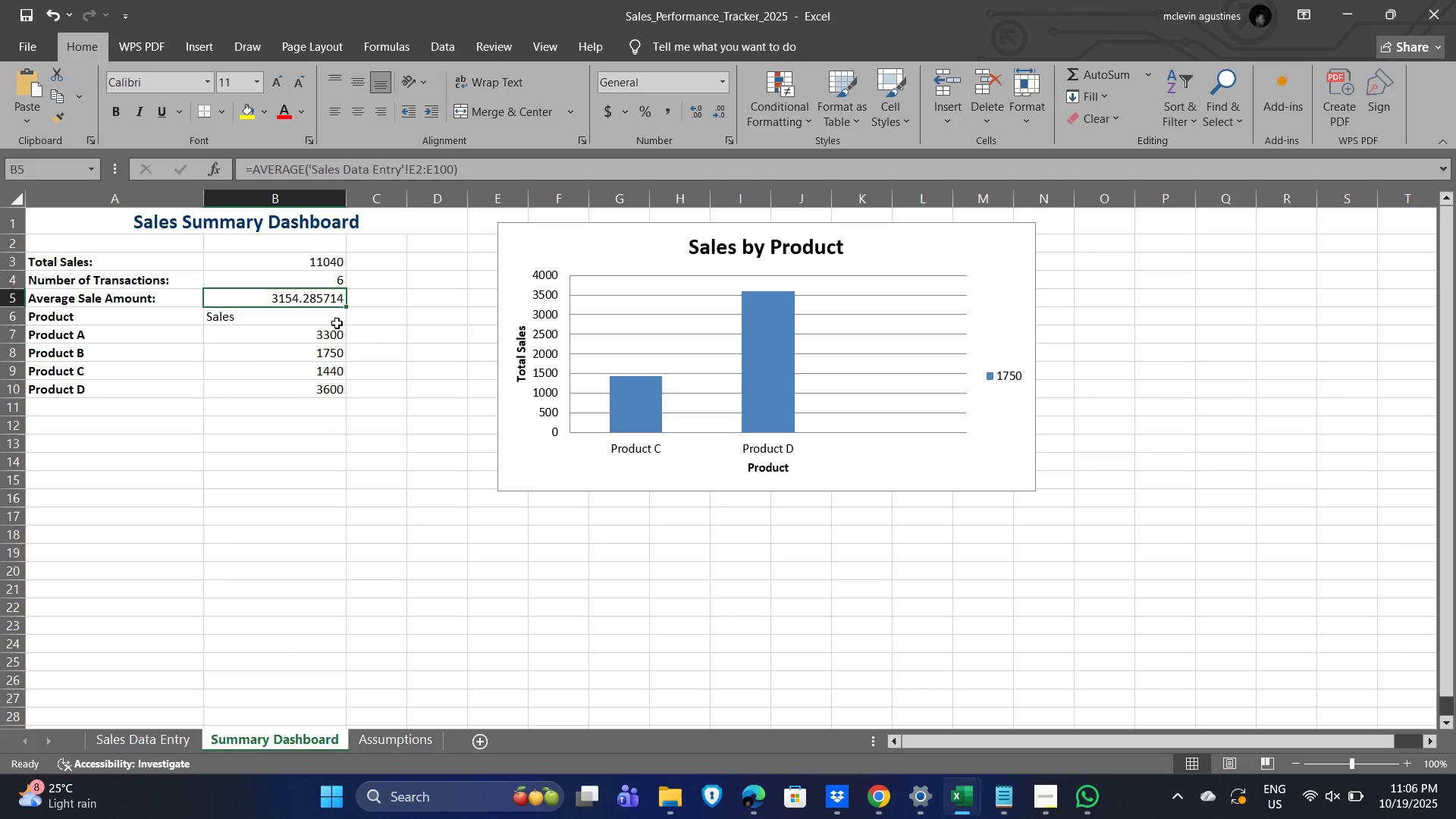 
left_click([318, 320])
 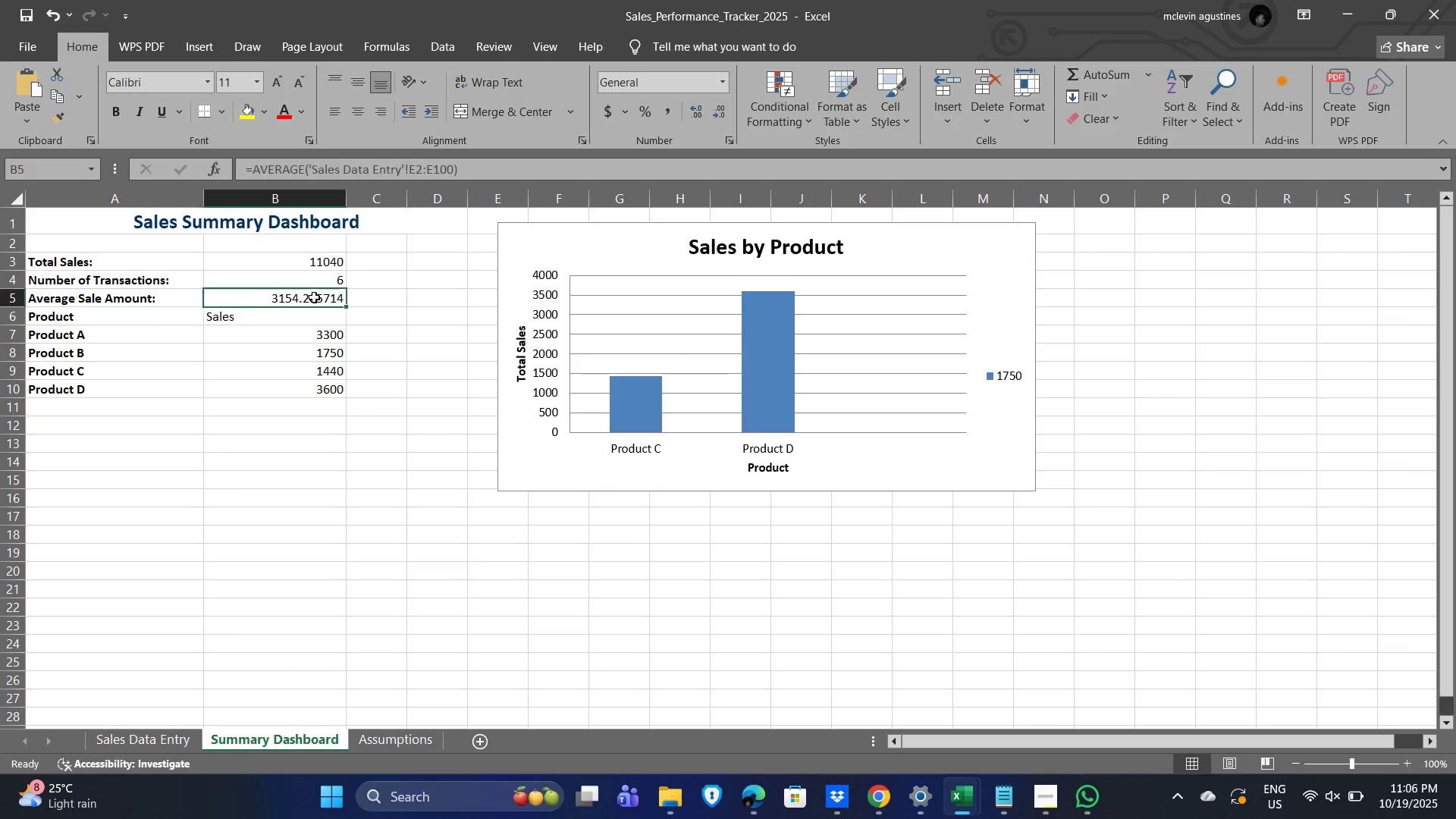 
double_click([314, 297])
 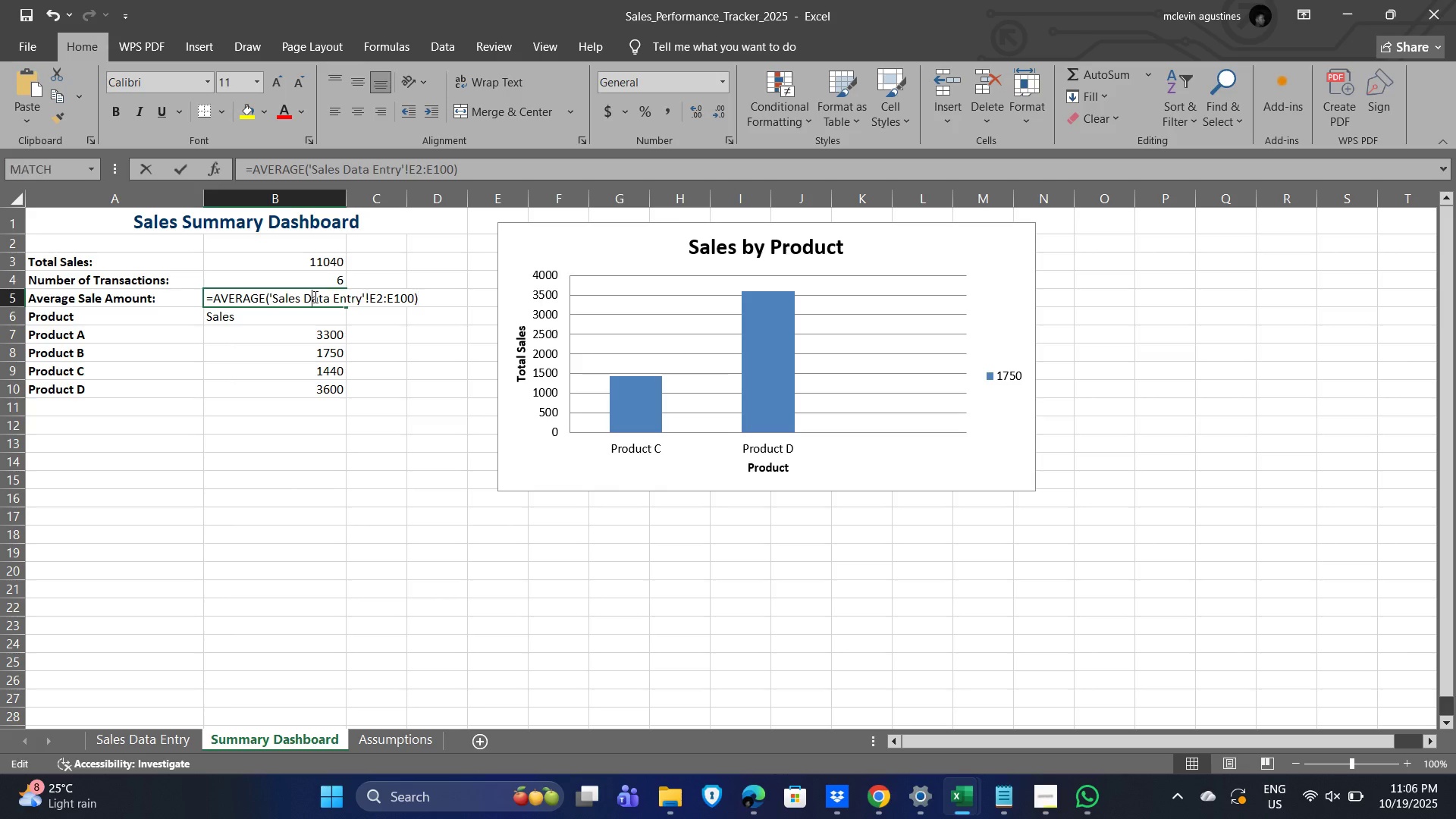 
triple_click([314, 297])
 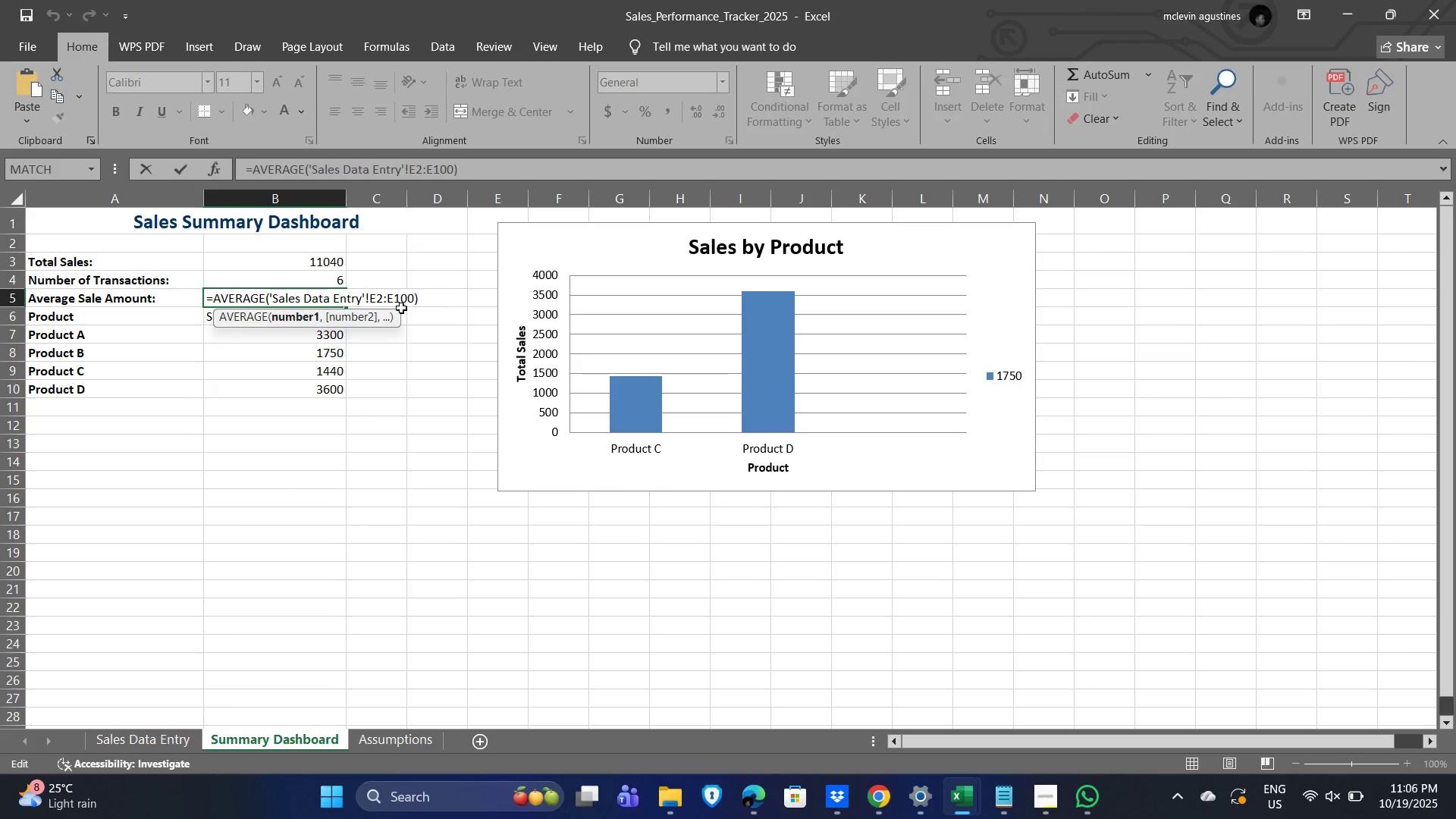 
wait(5.23)
 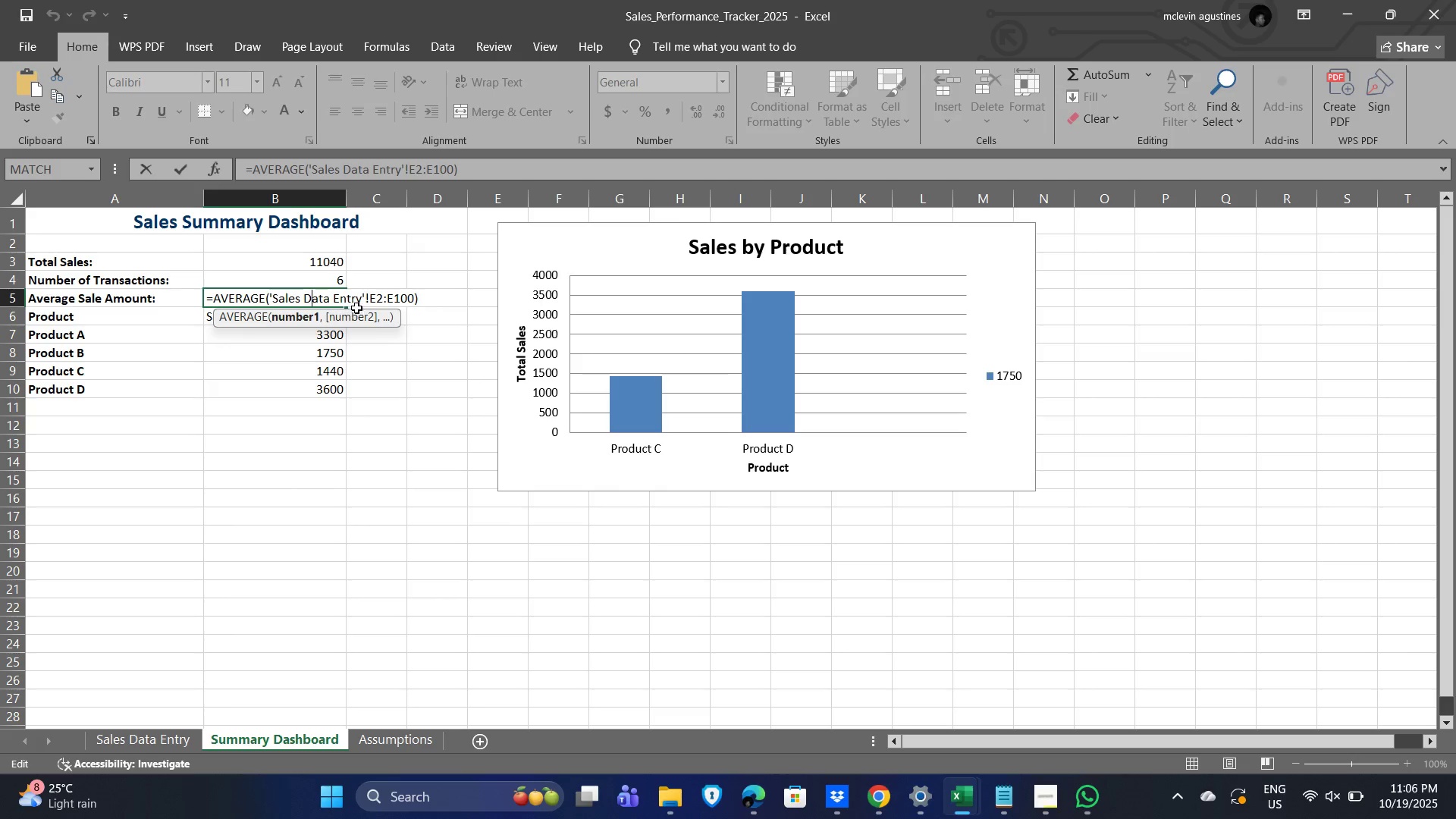 
key(Enter)
 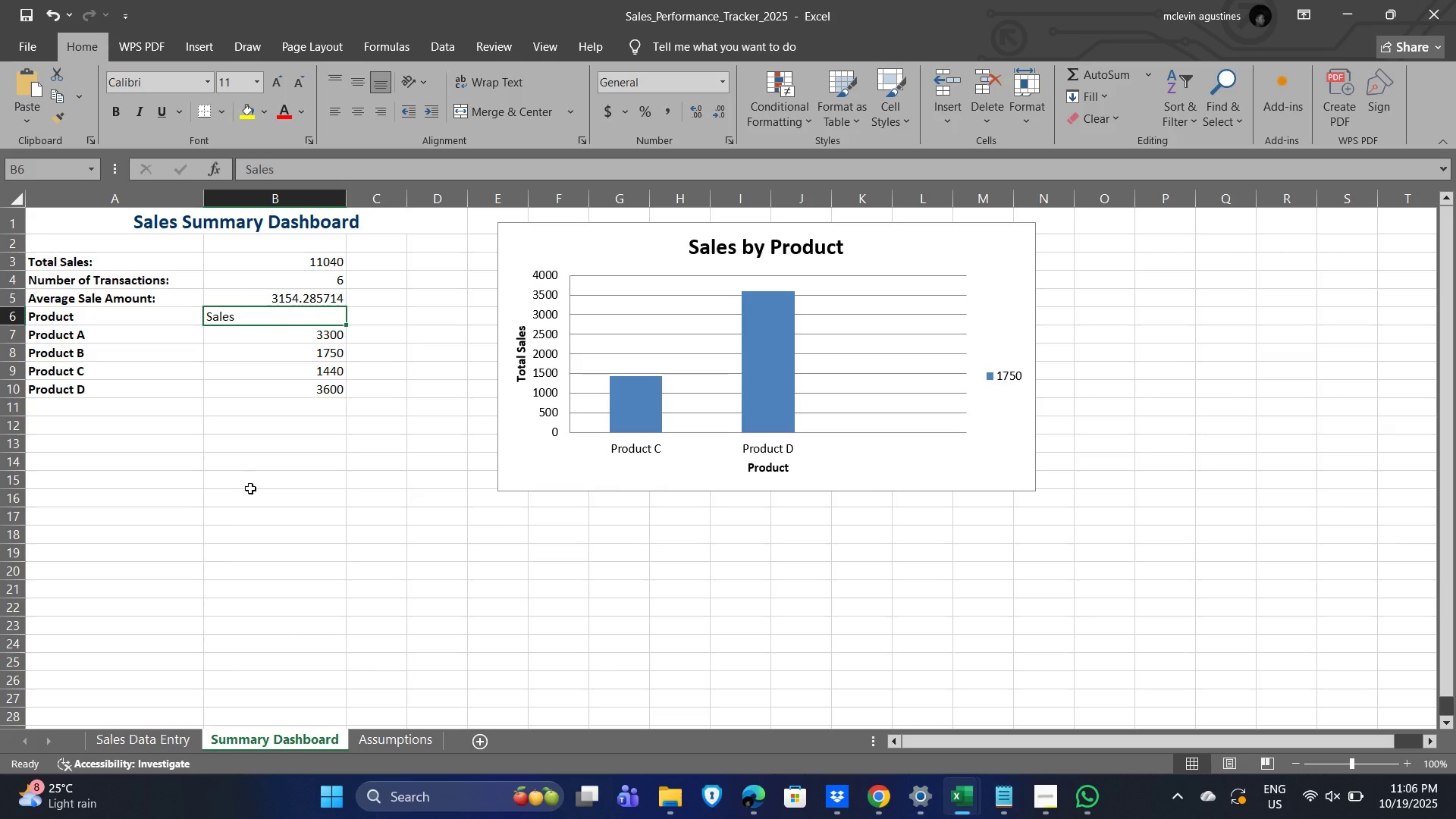 
wait(10.52)
 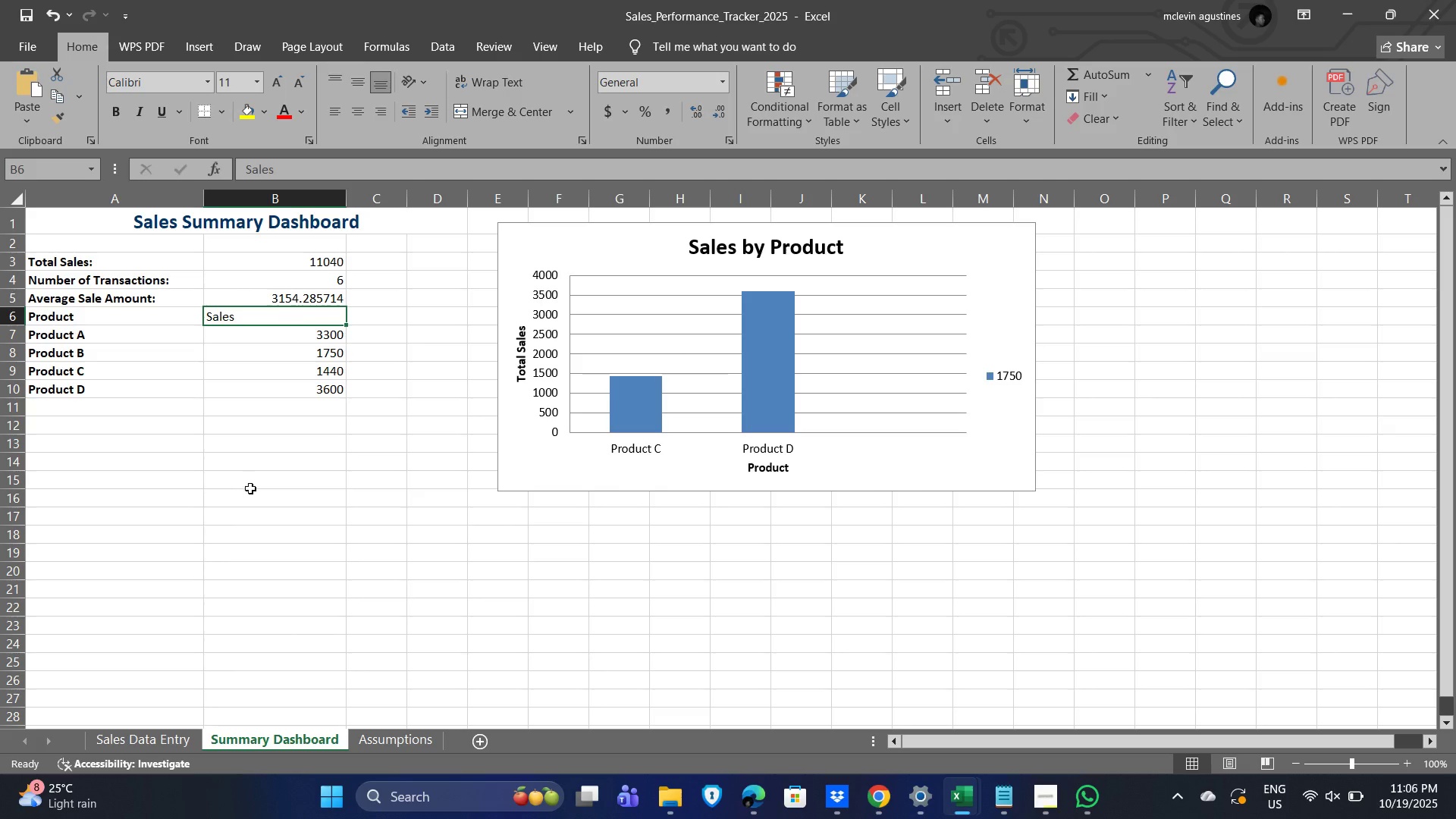 
left_click([467, 398])
 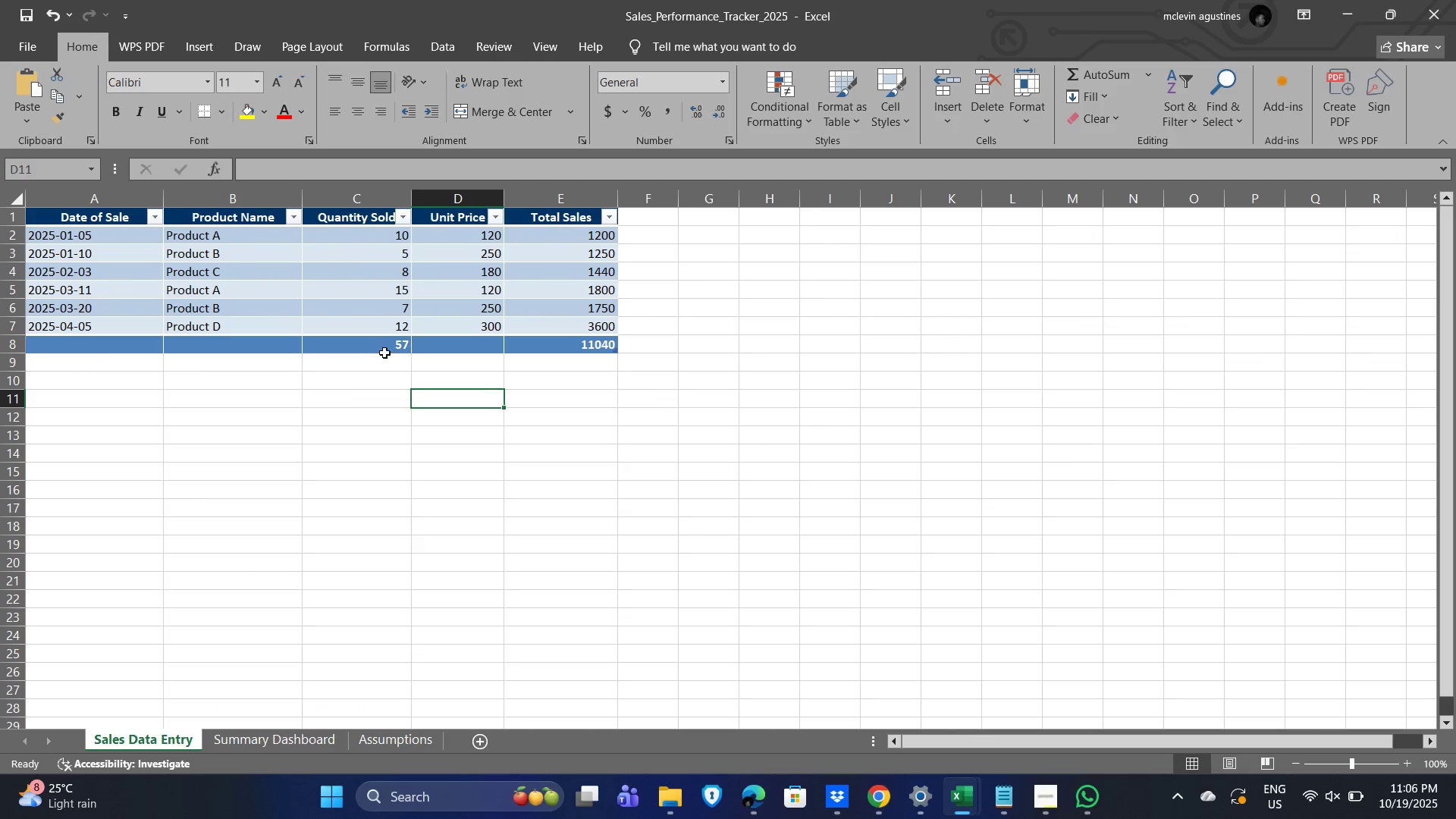 
left_click([380, 349])
 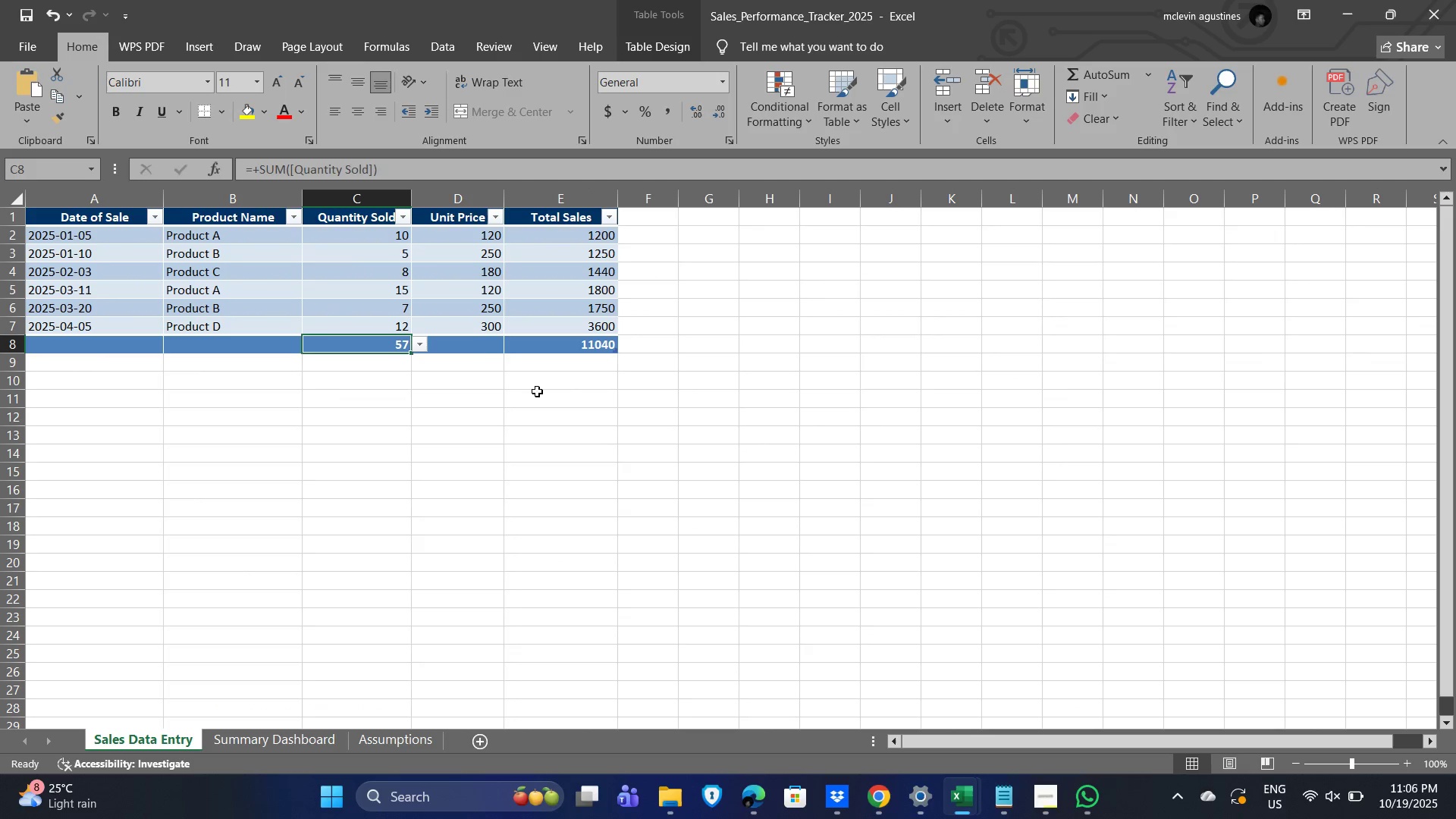 
key(Delete)
 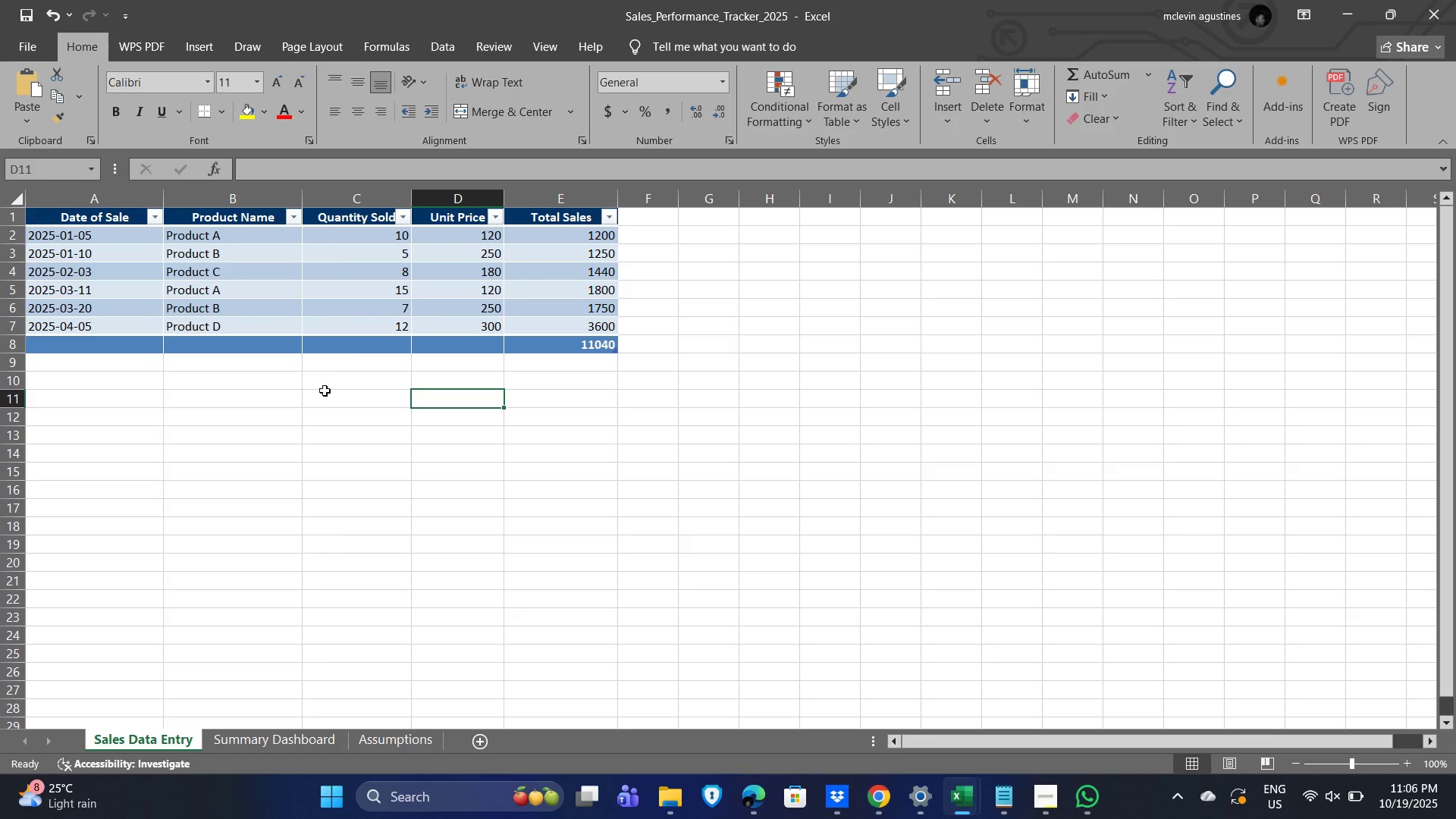 
key(Alt+AltLeft)
 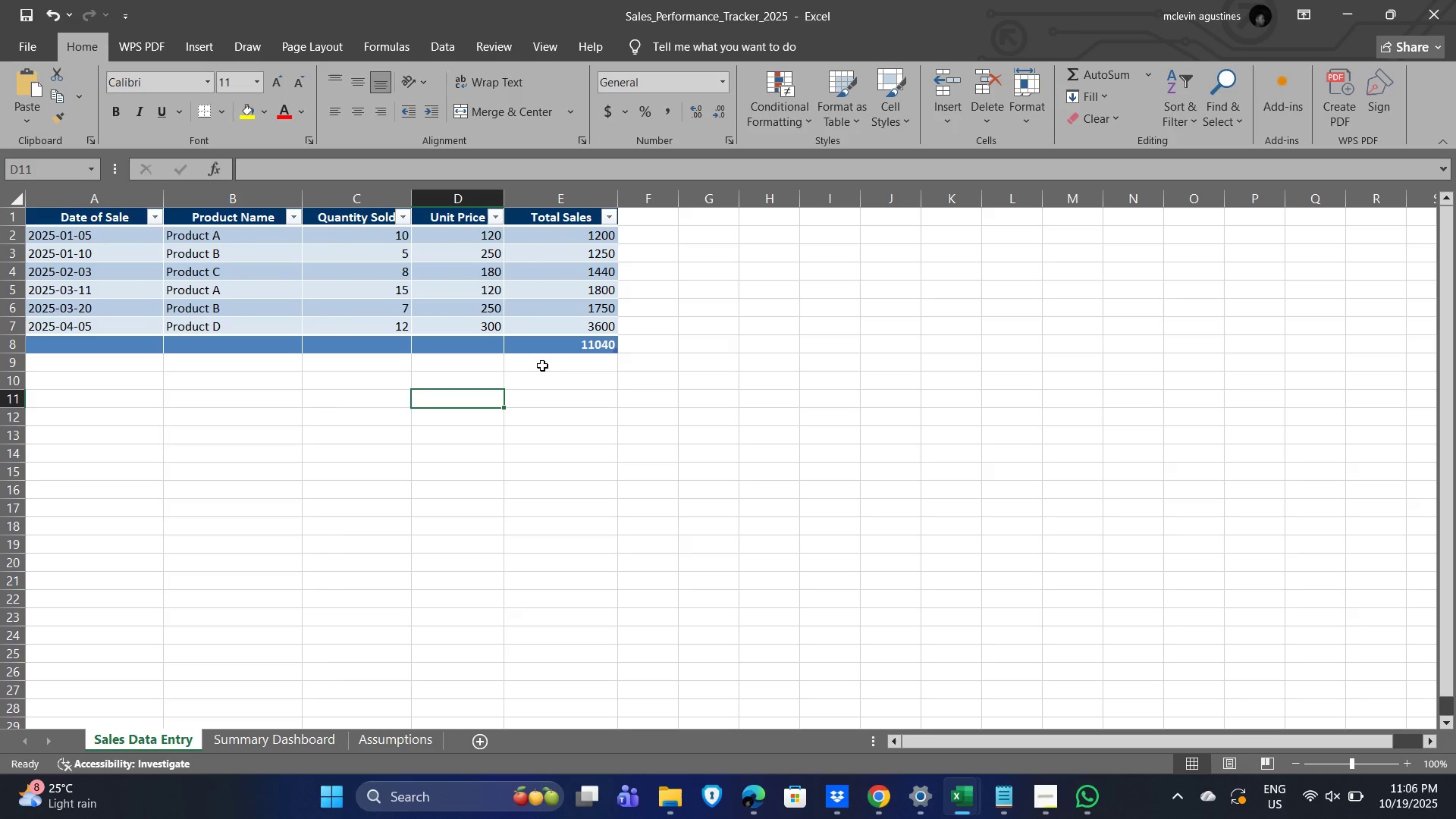 
key(Alt+Tab)
 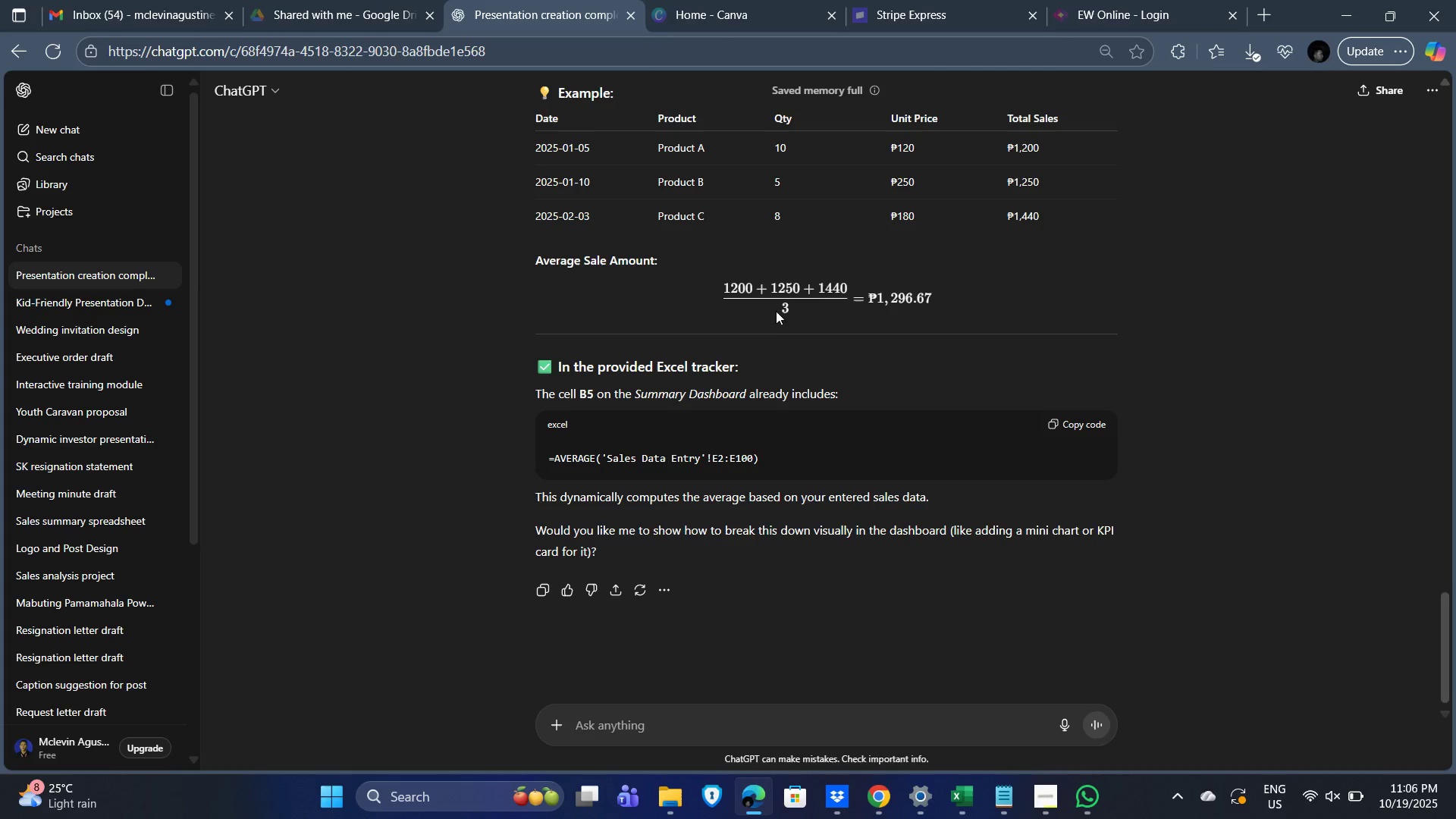 
scroll: coordinate [795, 337], scroll_direction: up, amount: 1.0
 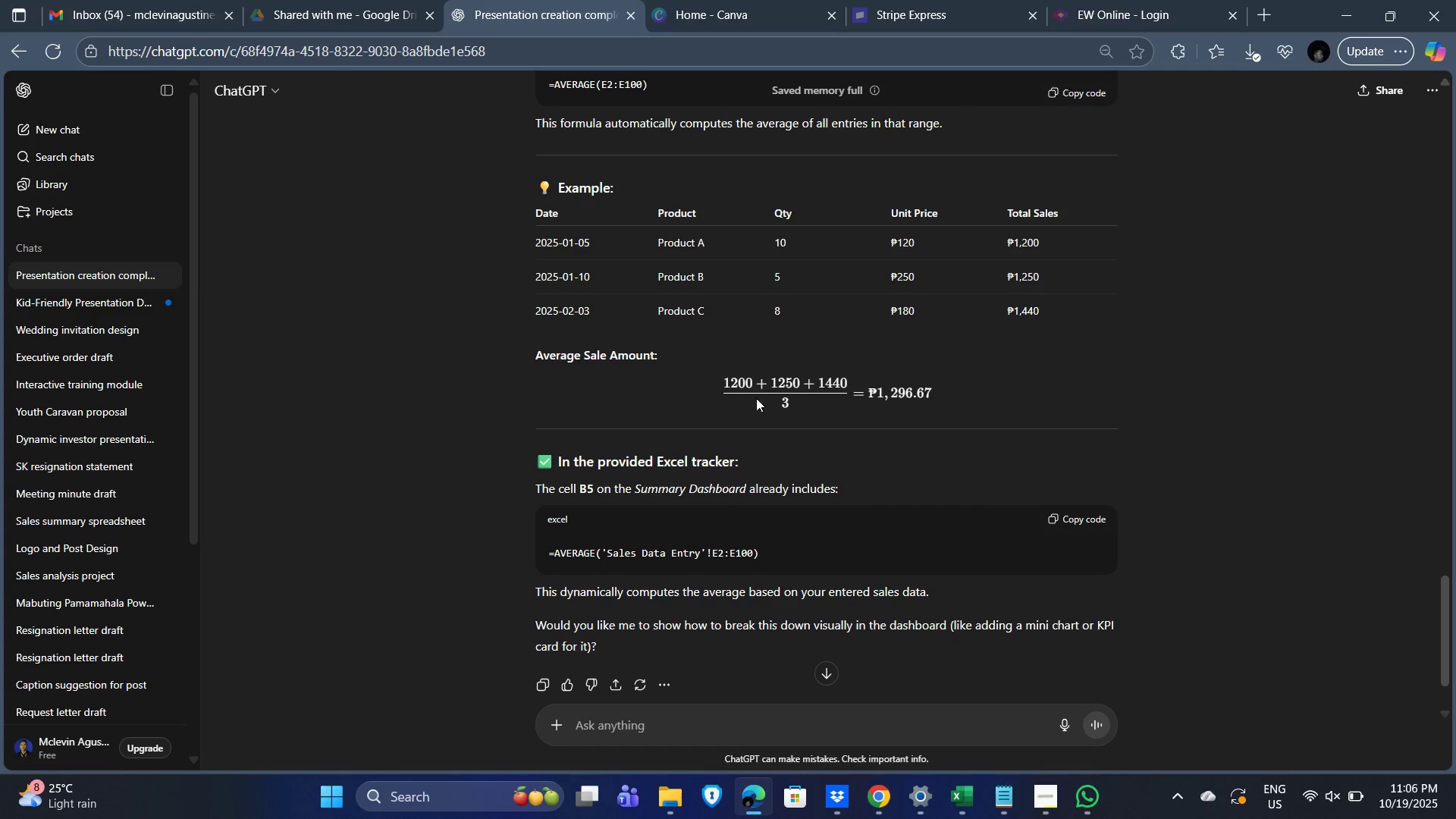 
hold_key(key=AltLeft, duration=0.45)
 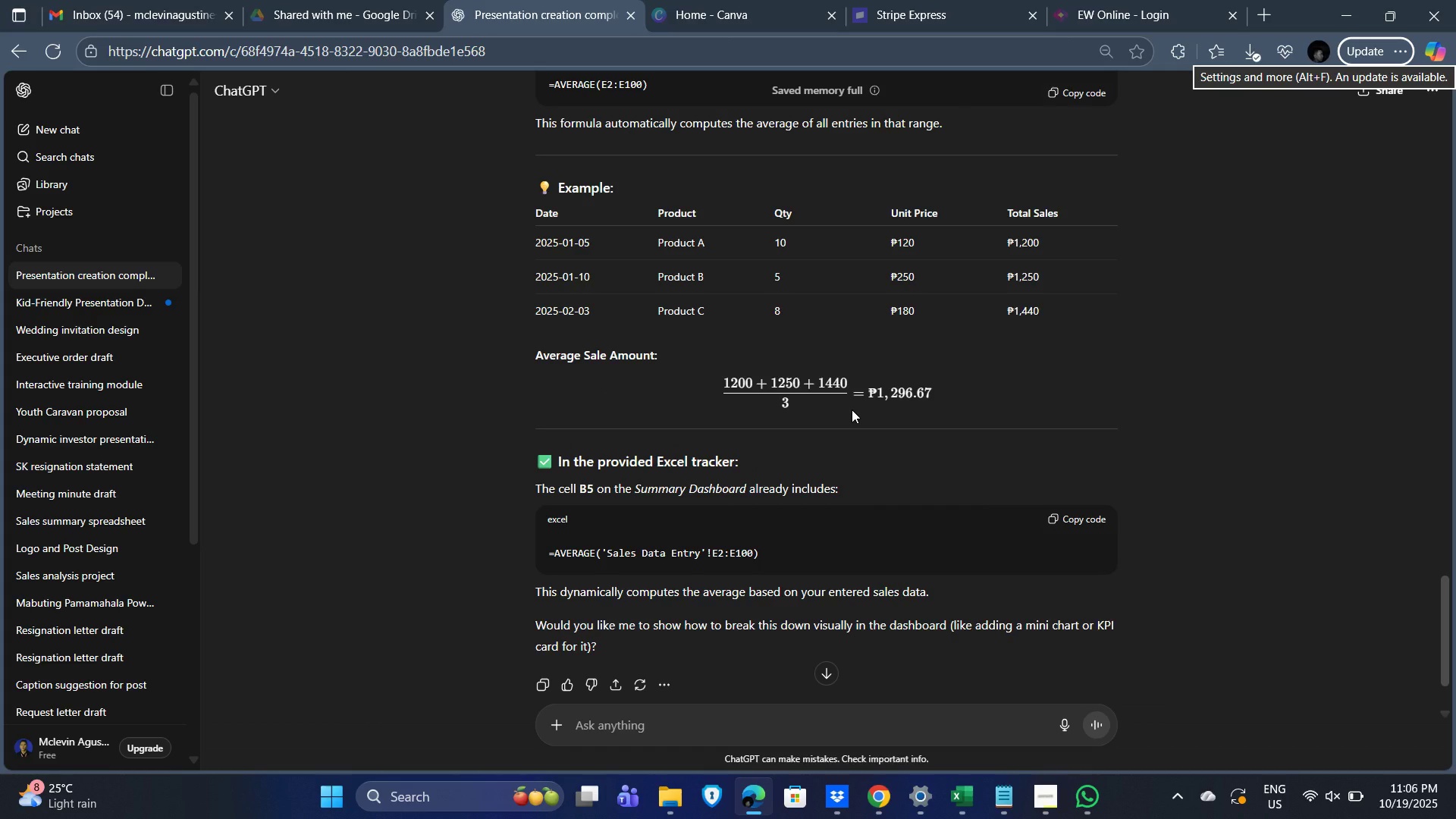 
scroll: coordinate [854, 319], scroll_direction: up, amount: 4.0
 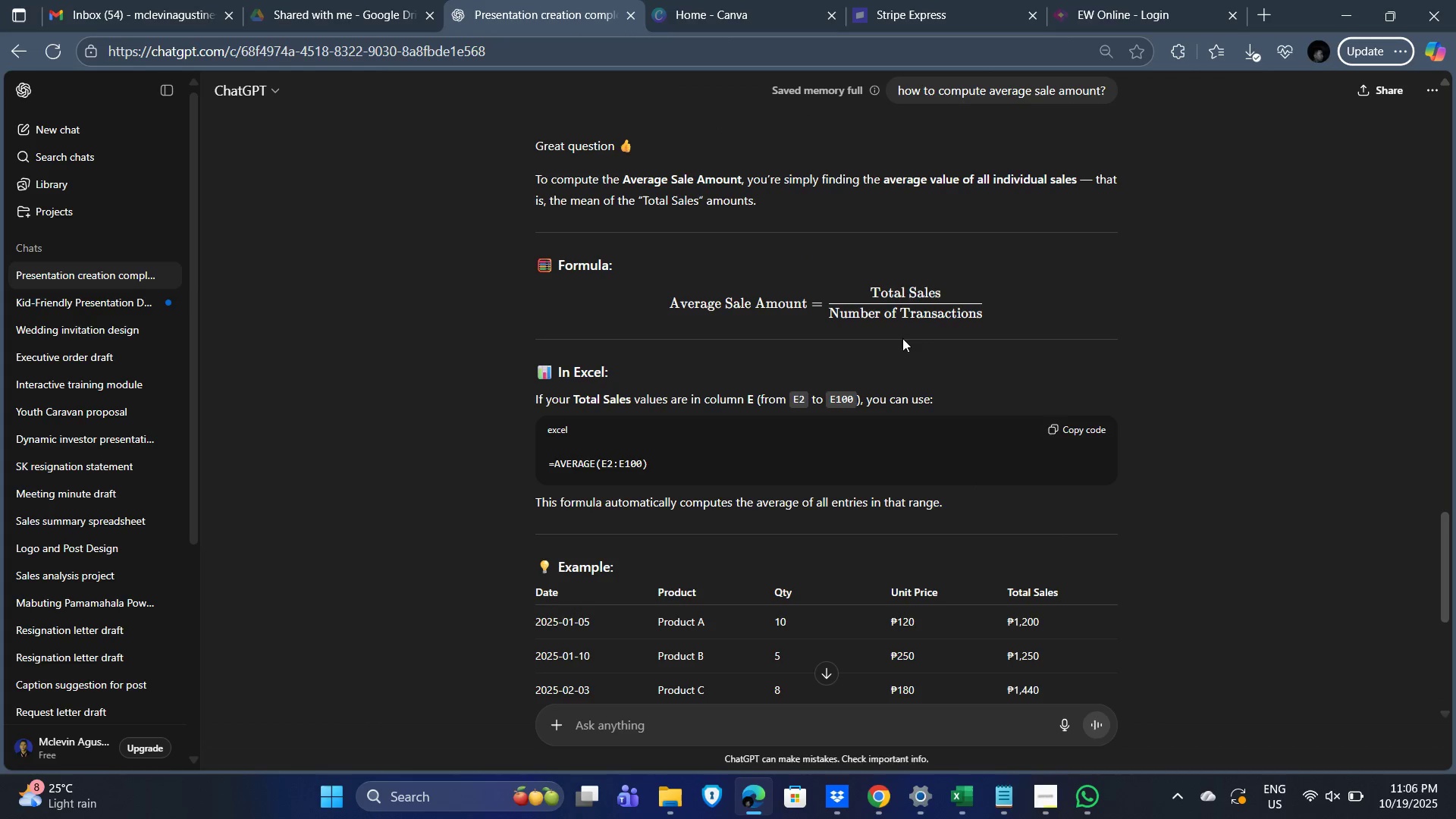 
key(Alt+AltLeft)
 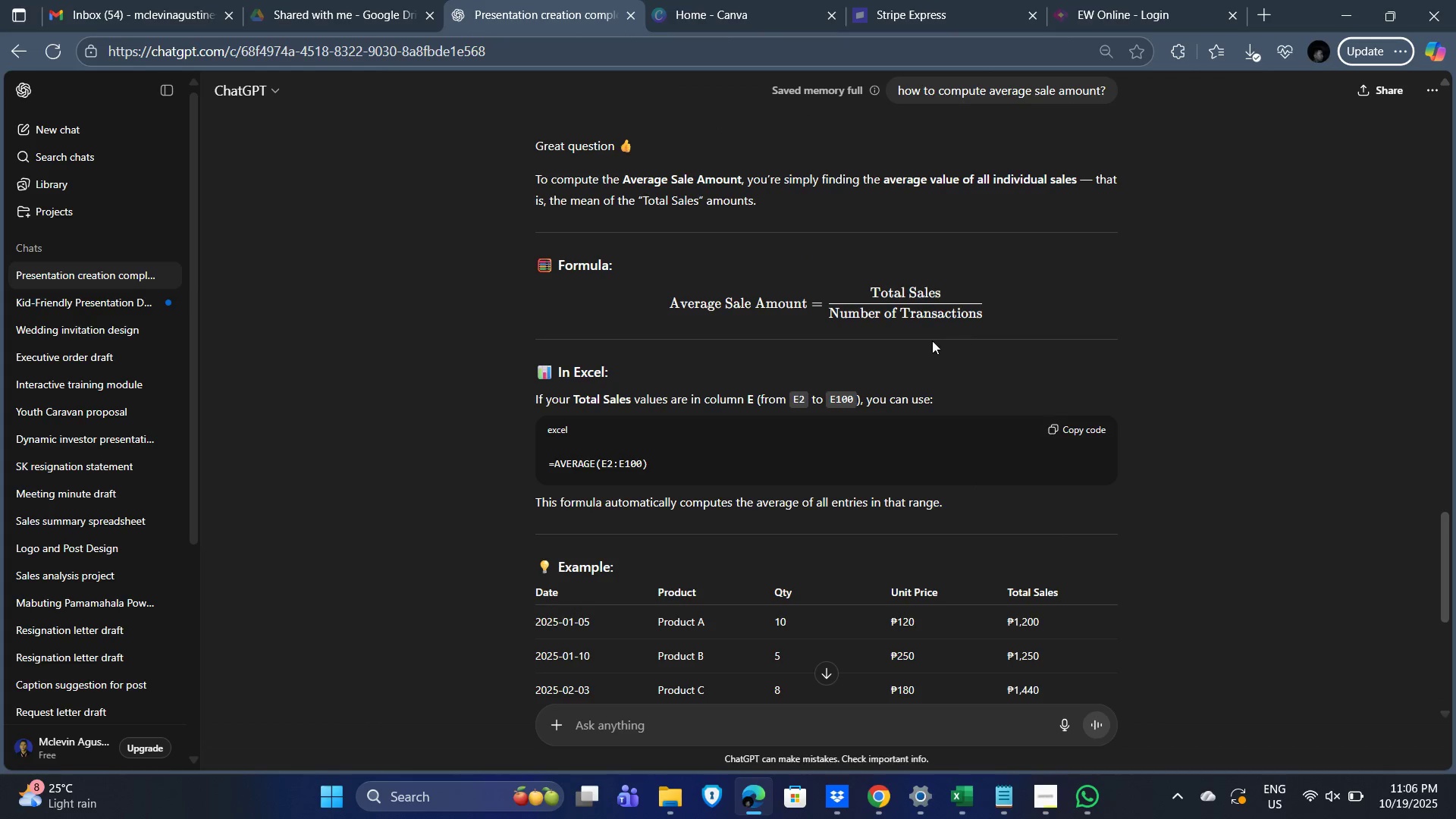 
key(Alt+Tab)
 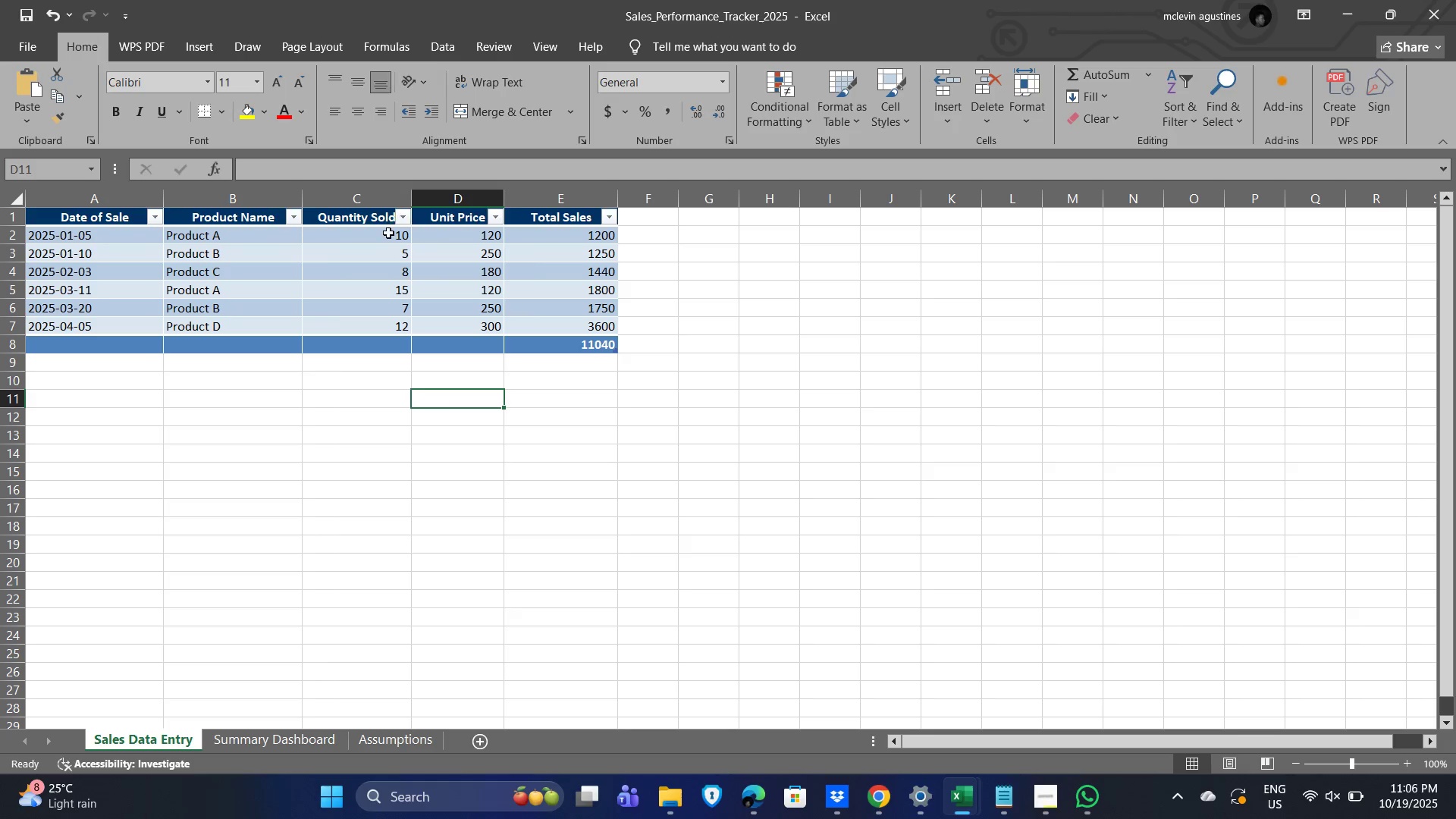 
left_click([395, 240])
 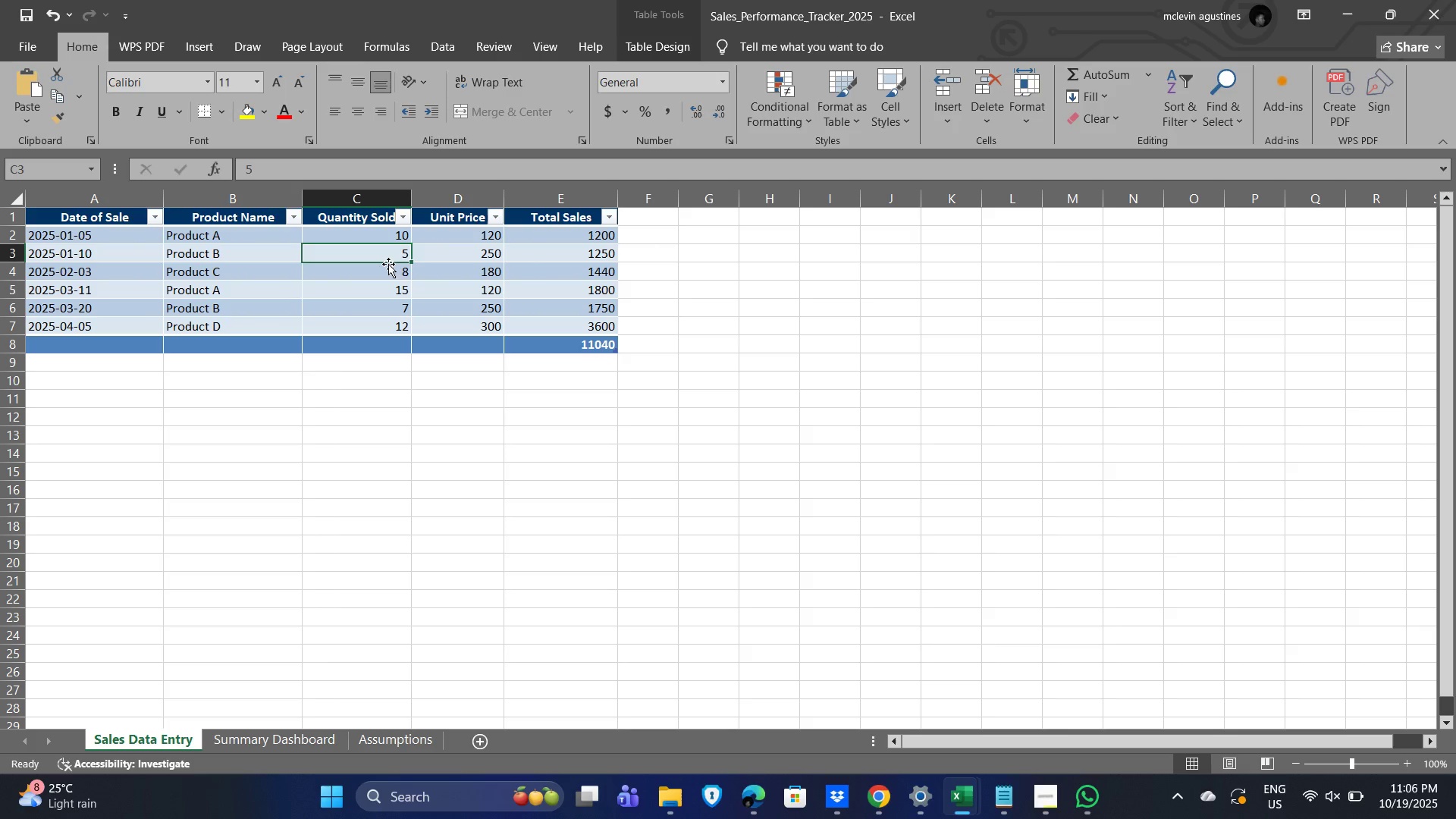 
triple_click([383, 268])
 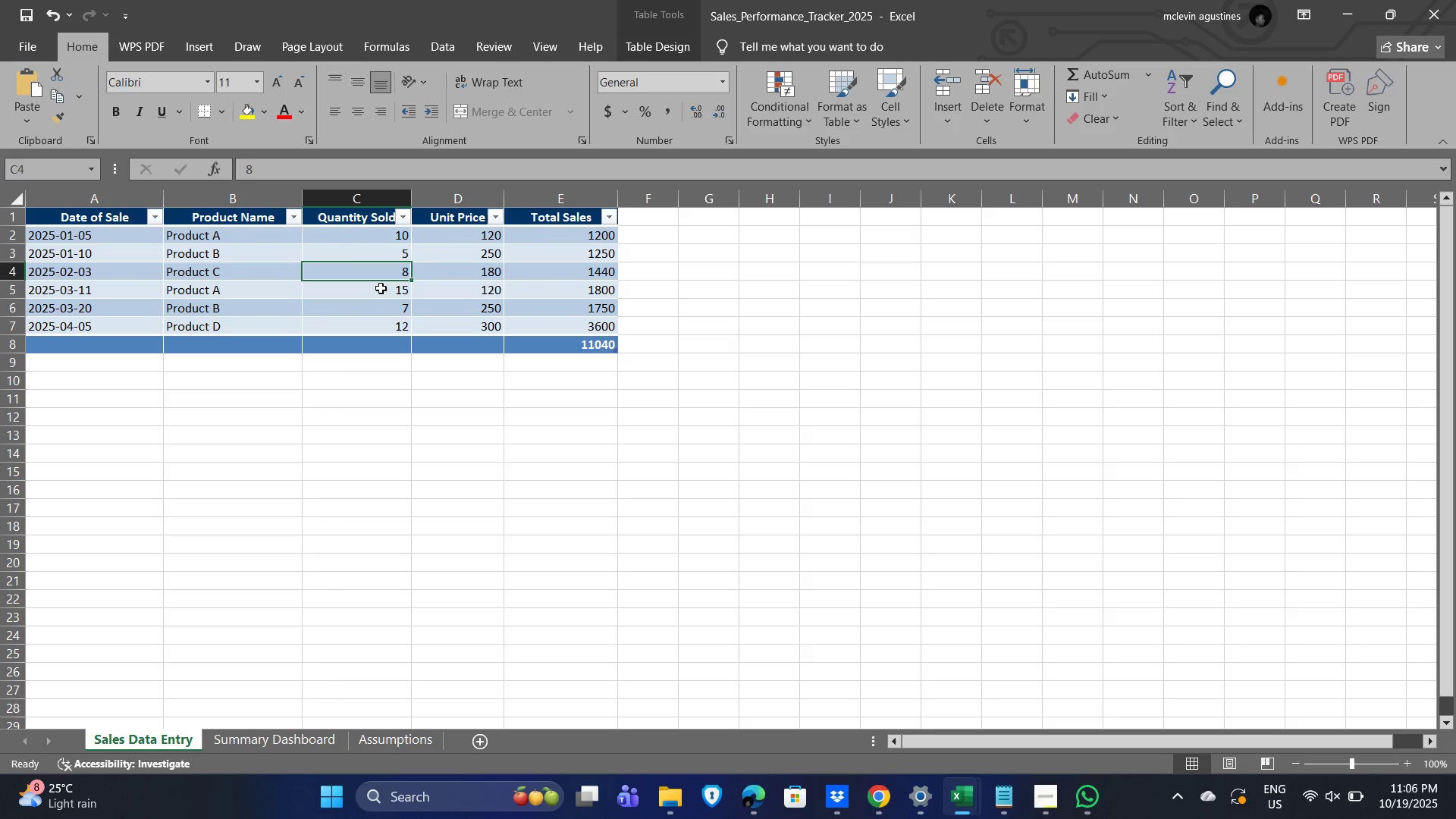 
triple_click([381, 288])
 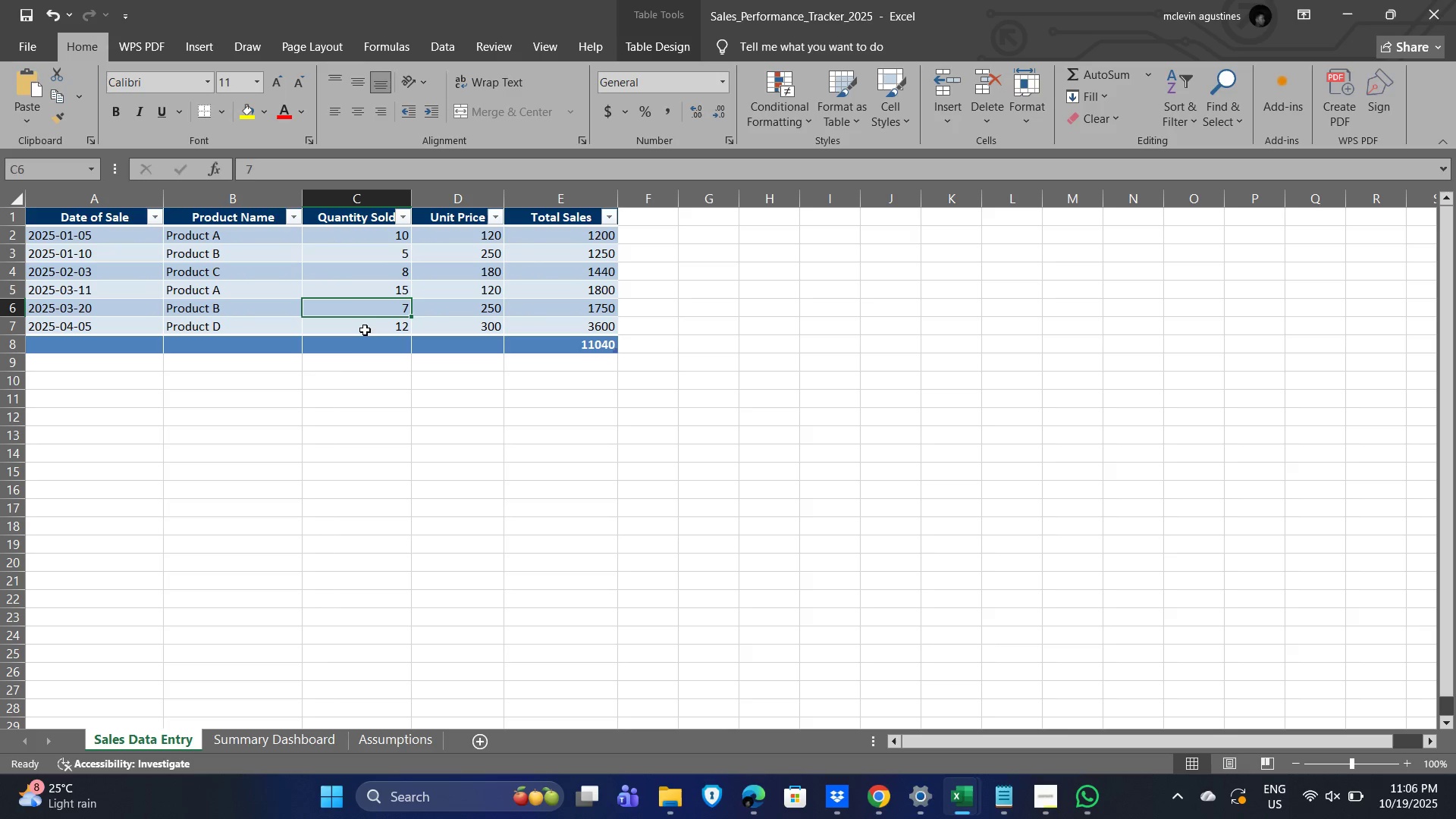 
triple_click([362, 329])
 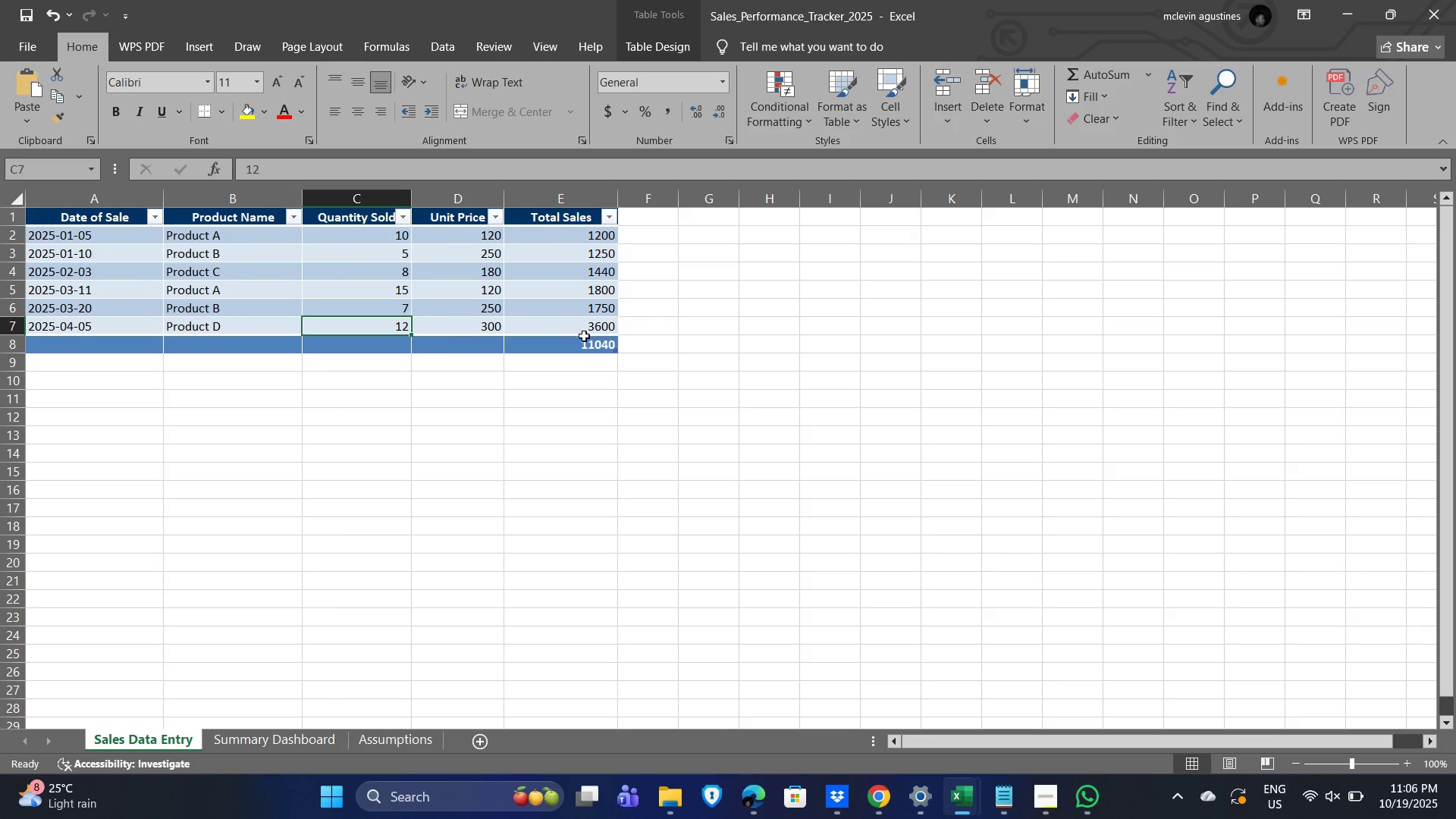 
key(Alt+AltLeft)
 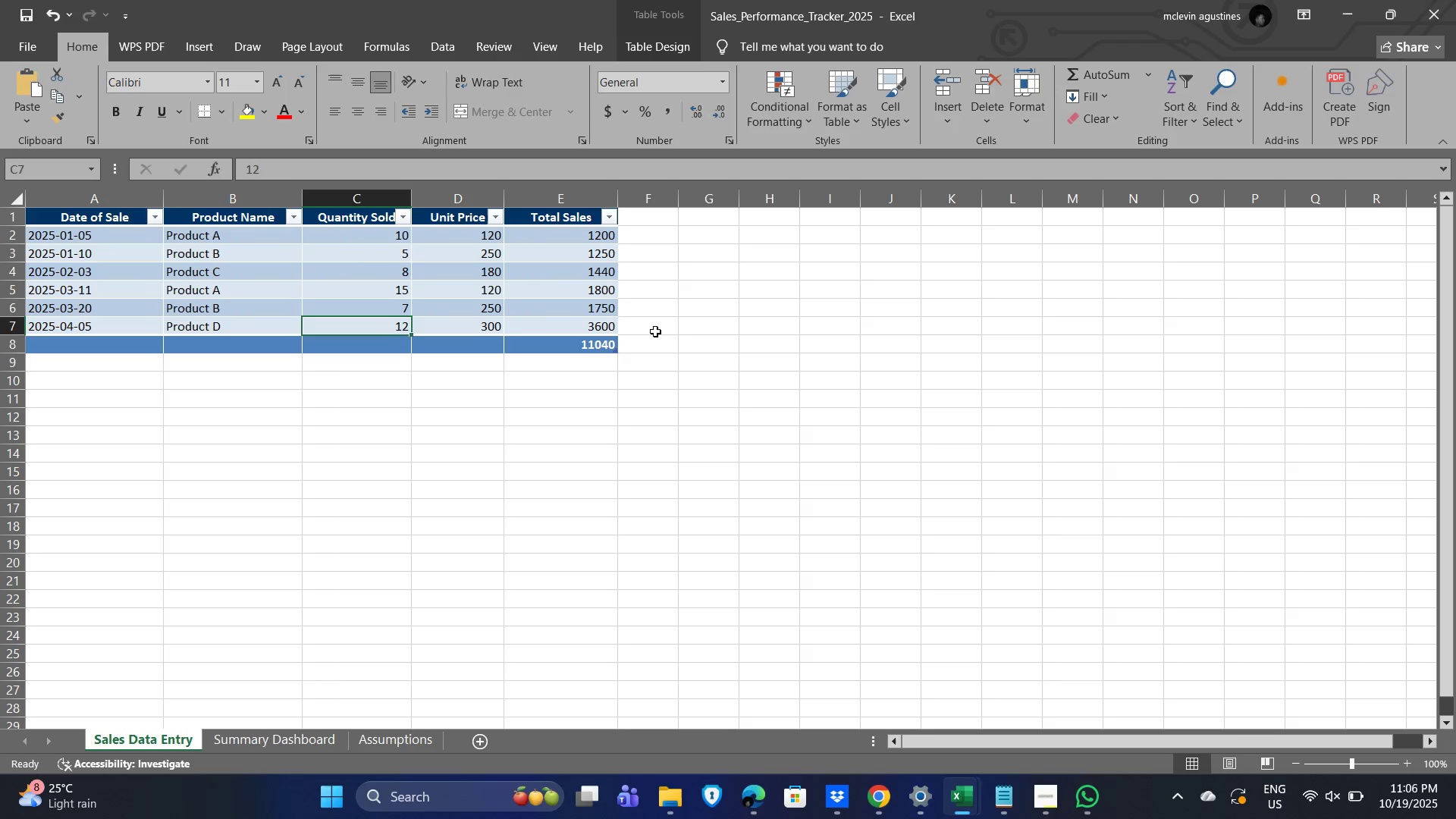 
key(Alt+Tab)
 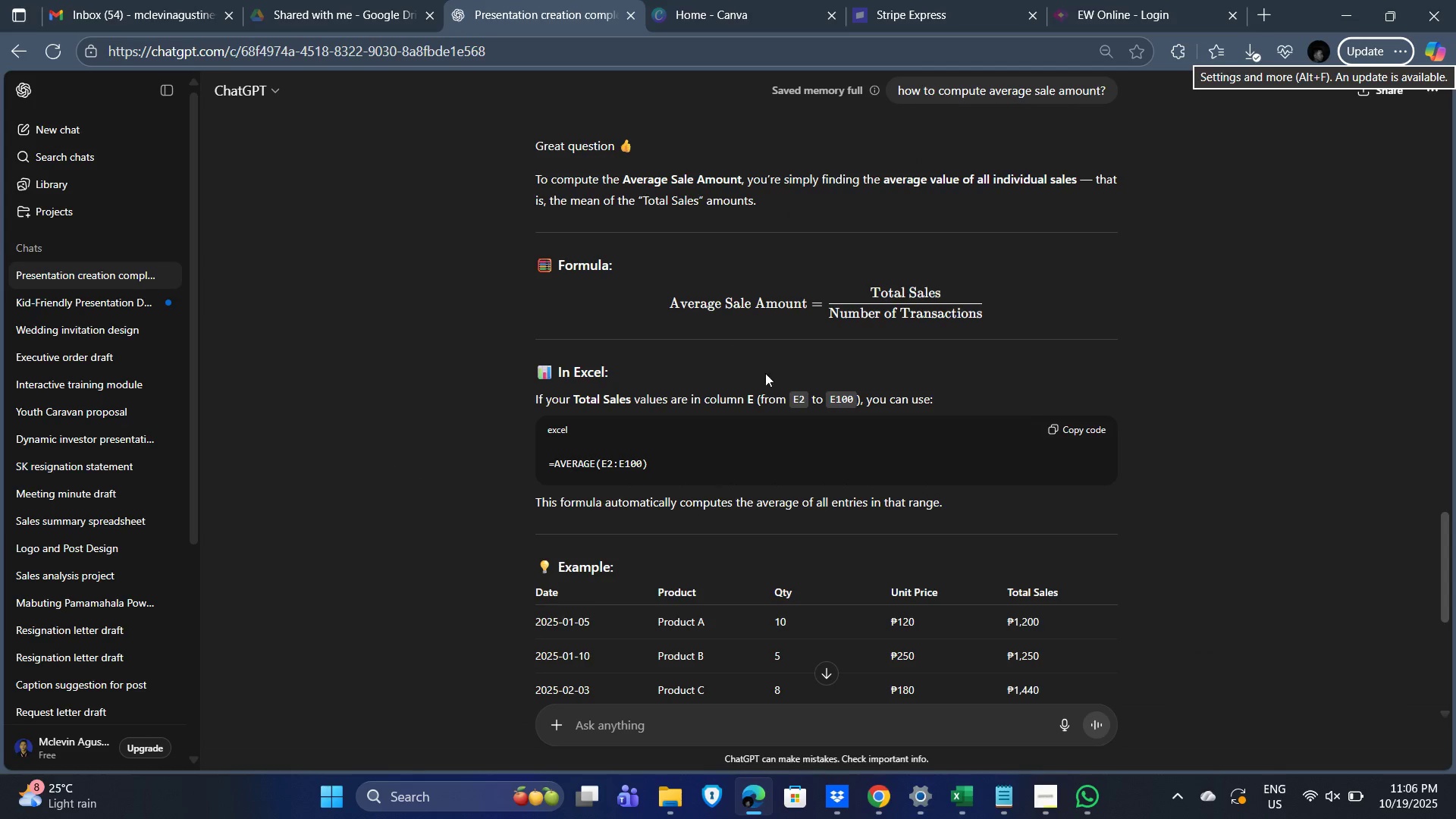 
key(Alt+Tab)
 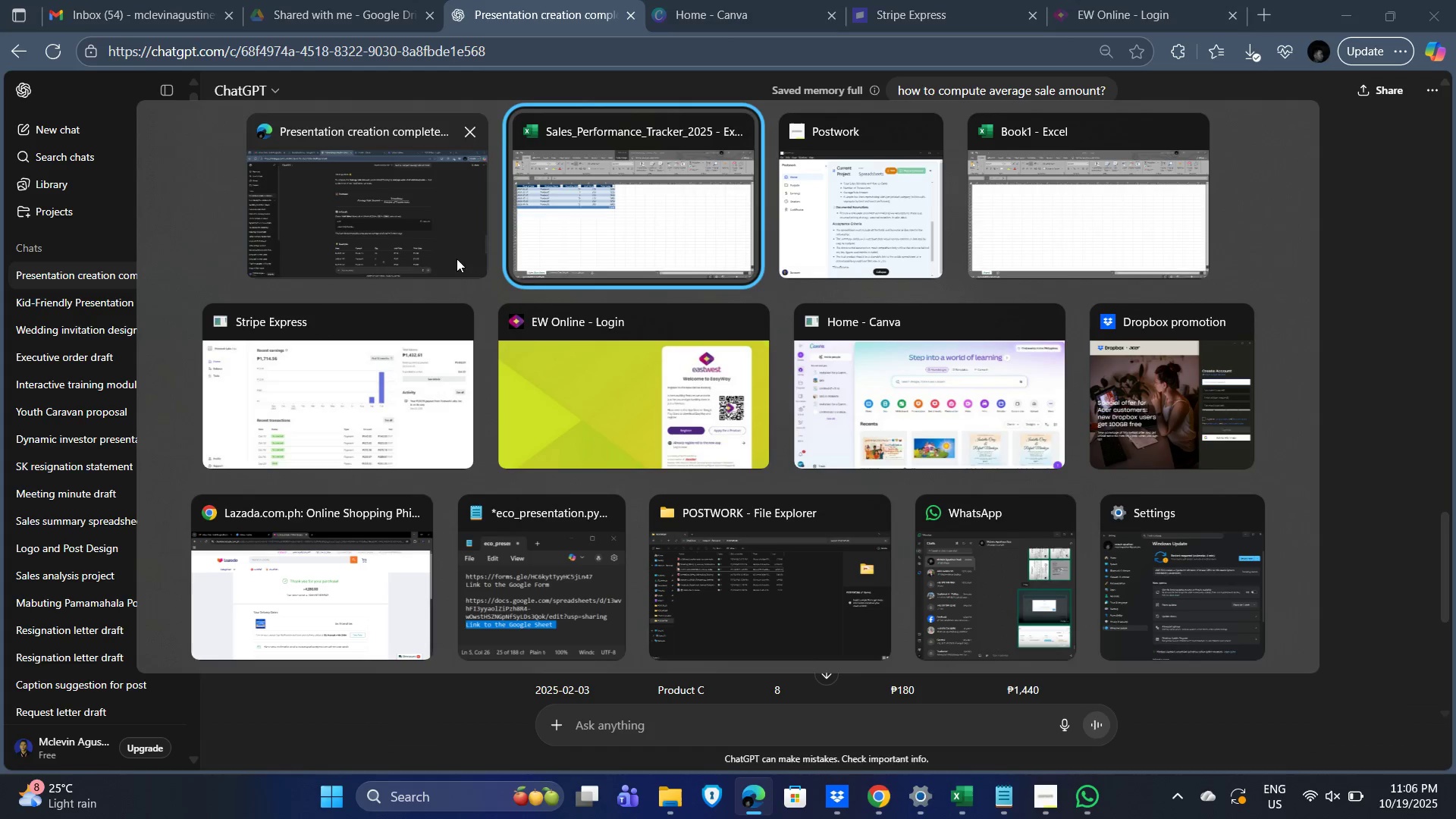 
left_click([621, 232])
 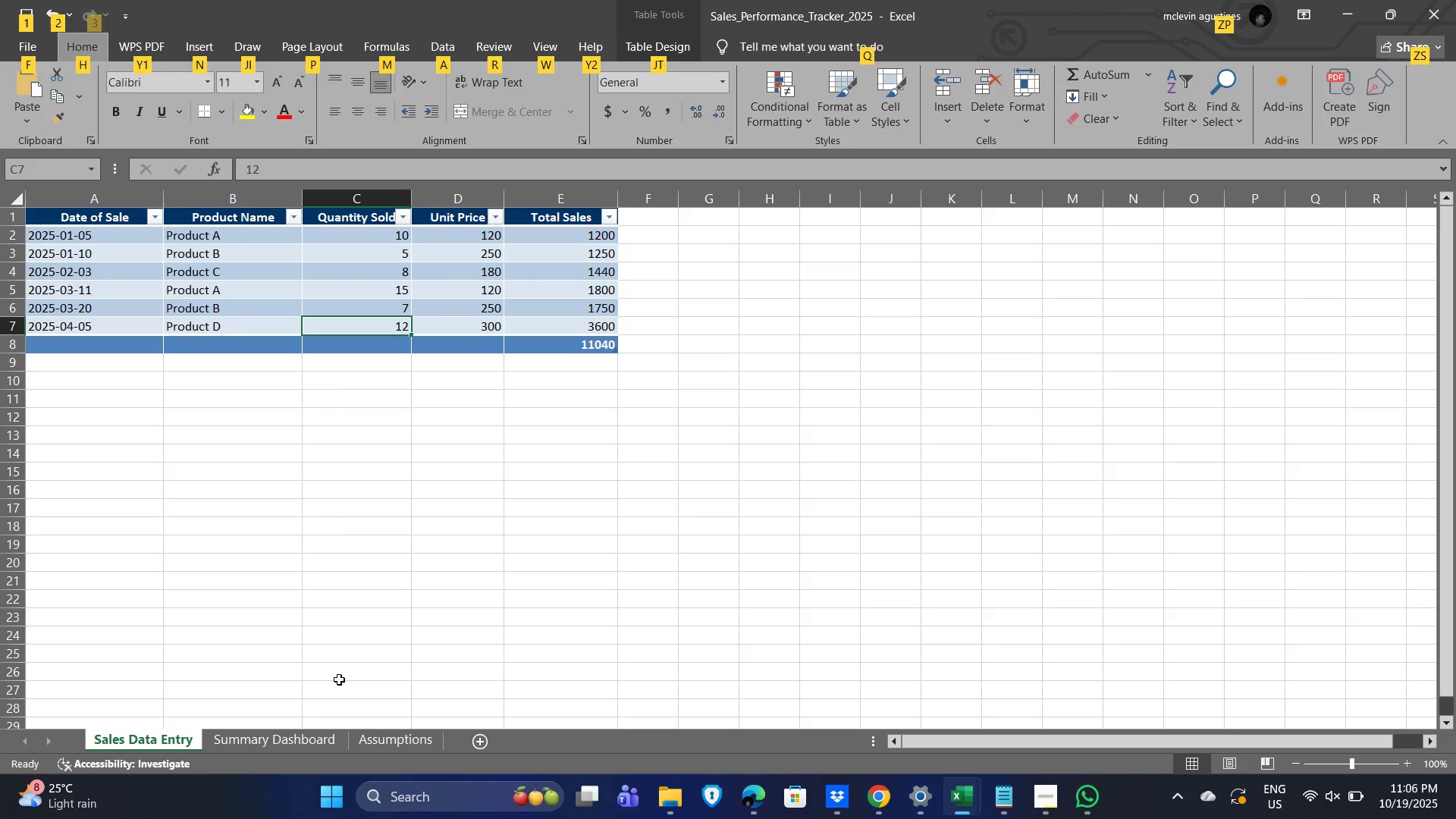 
left_click_drag(start_coordinate=[261, 748], to_coordinate=[262, 744])
 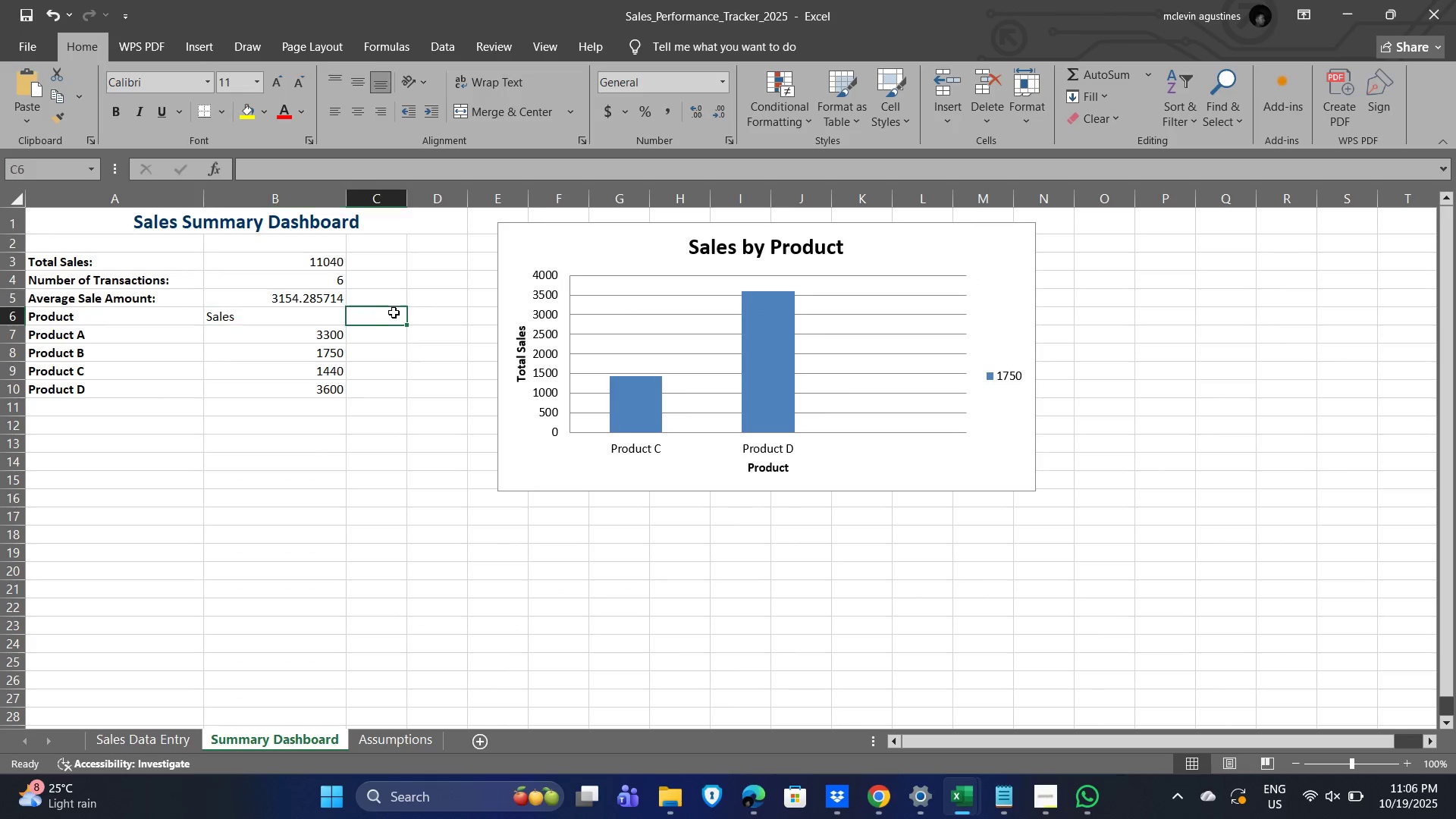 
left_click([310, 301])
 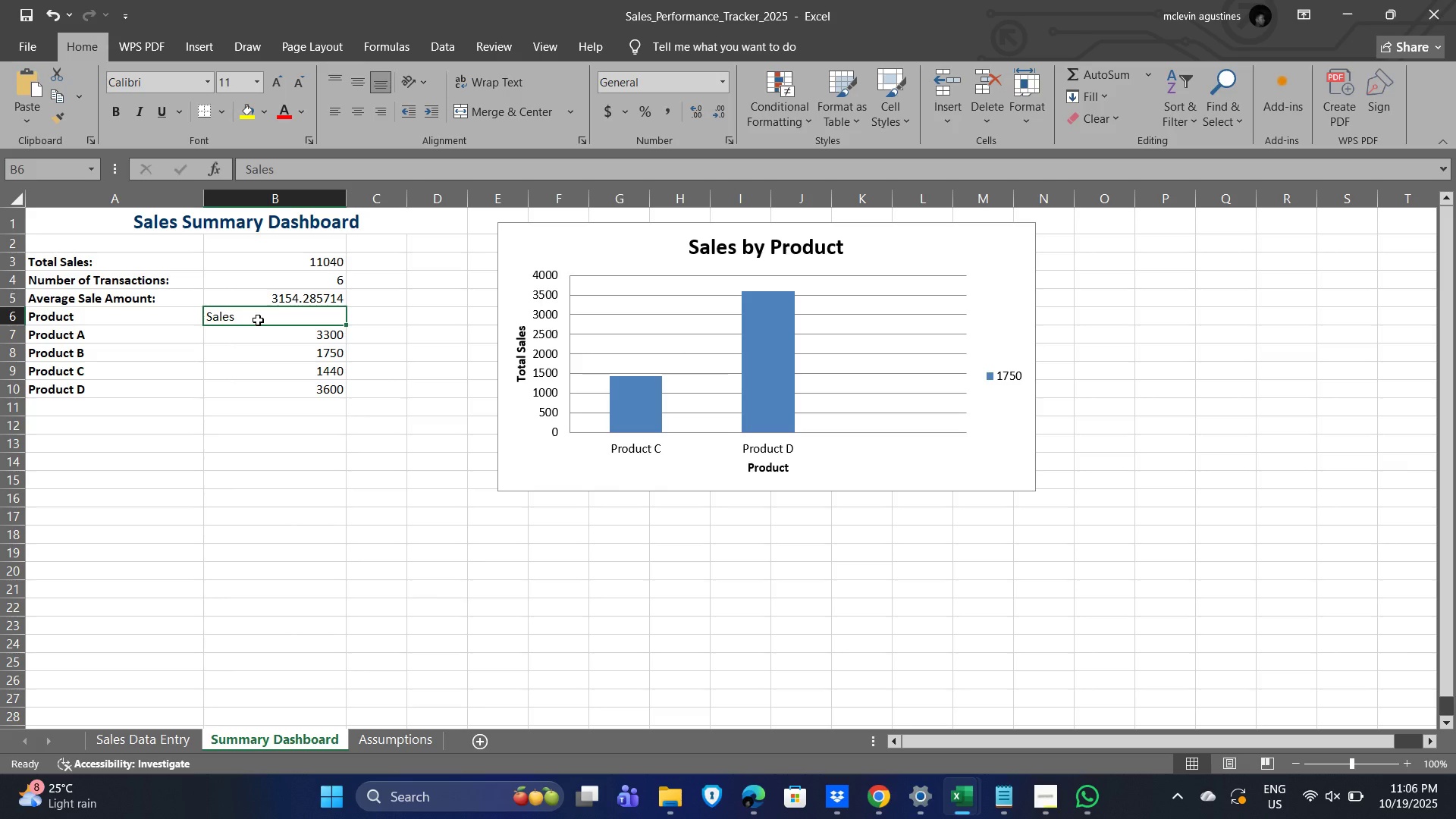 
key(Control+E)
 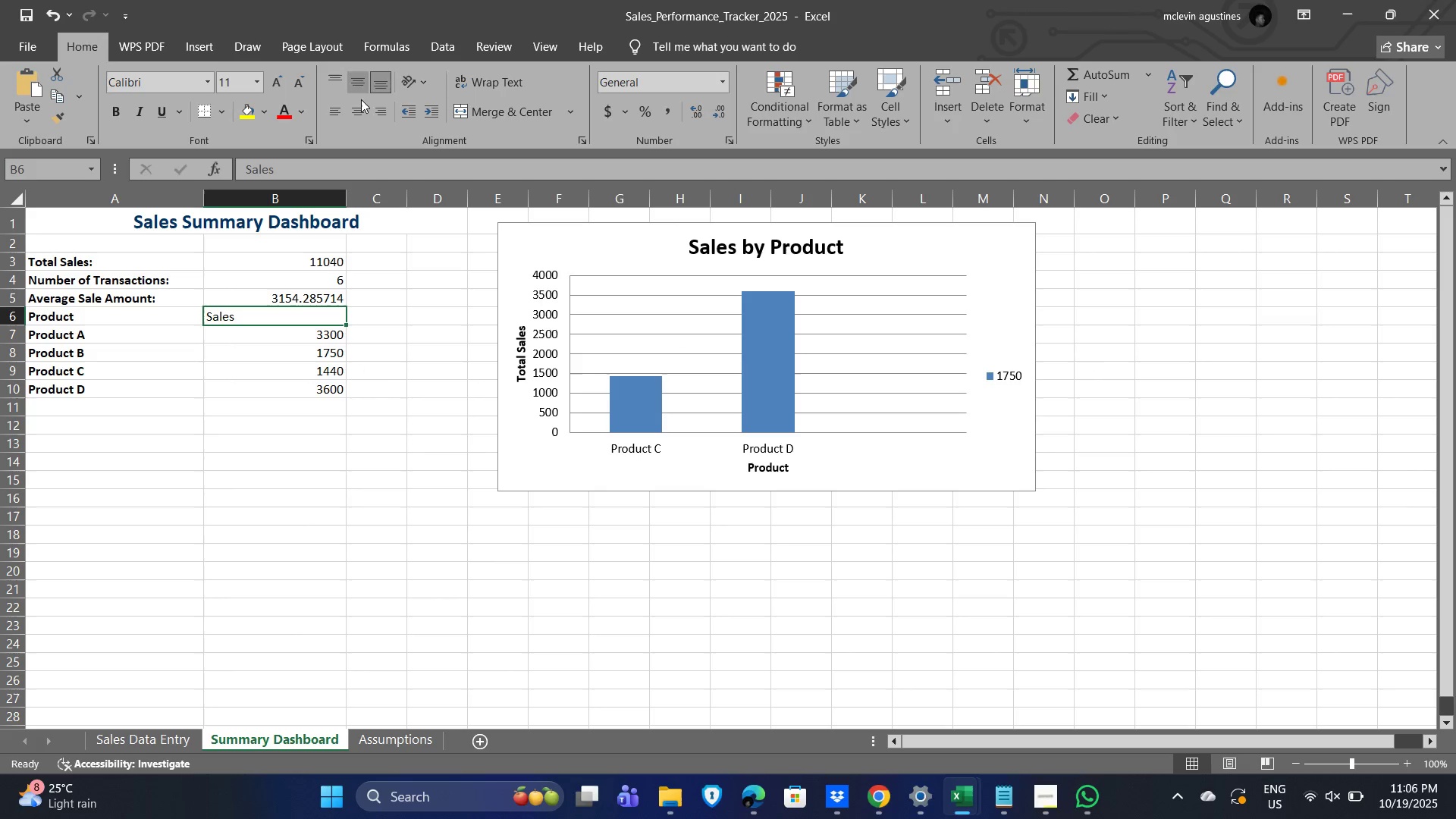 
wait(5.08)
 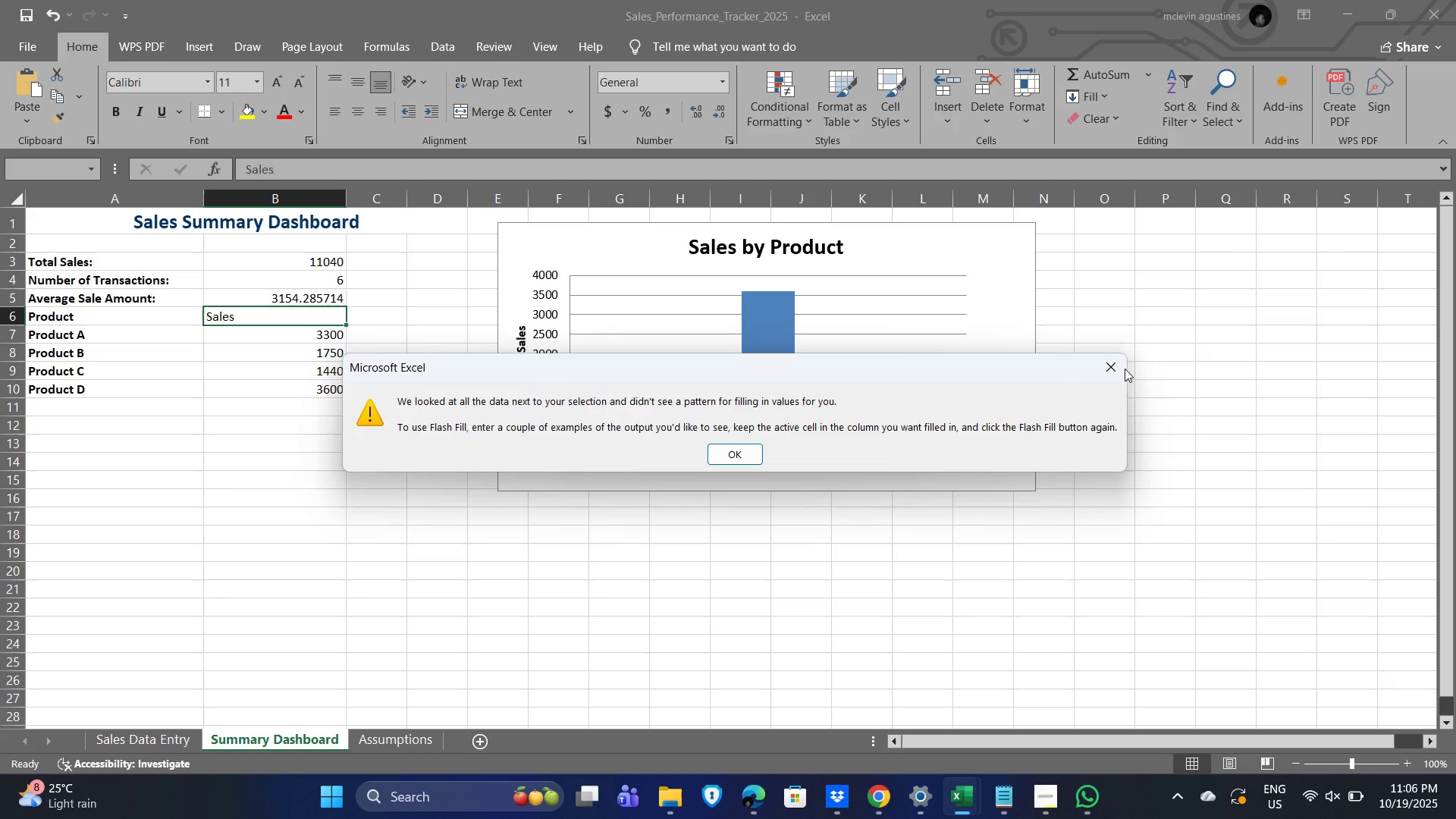 
key(Control+B)
 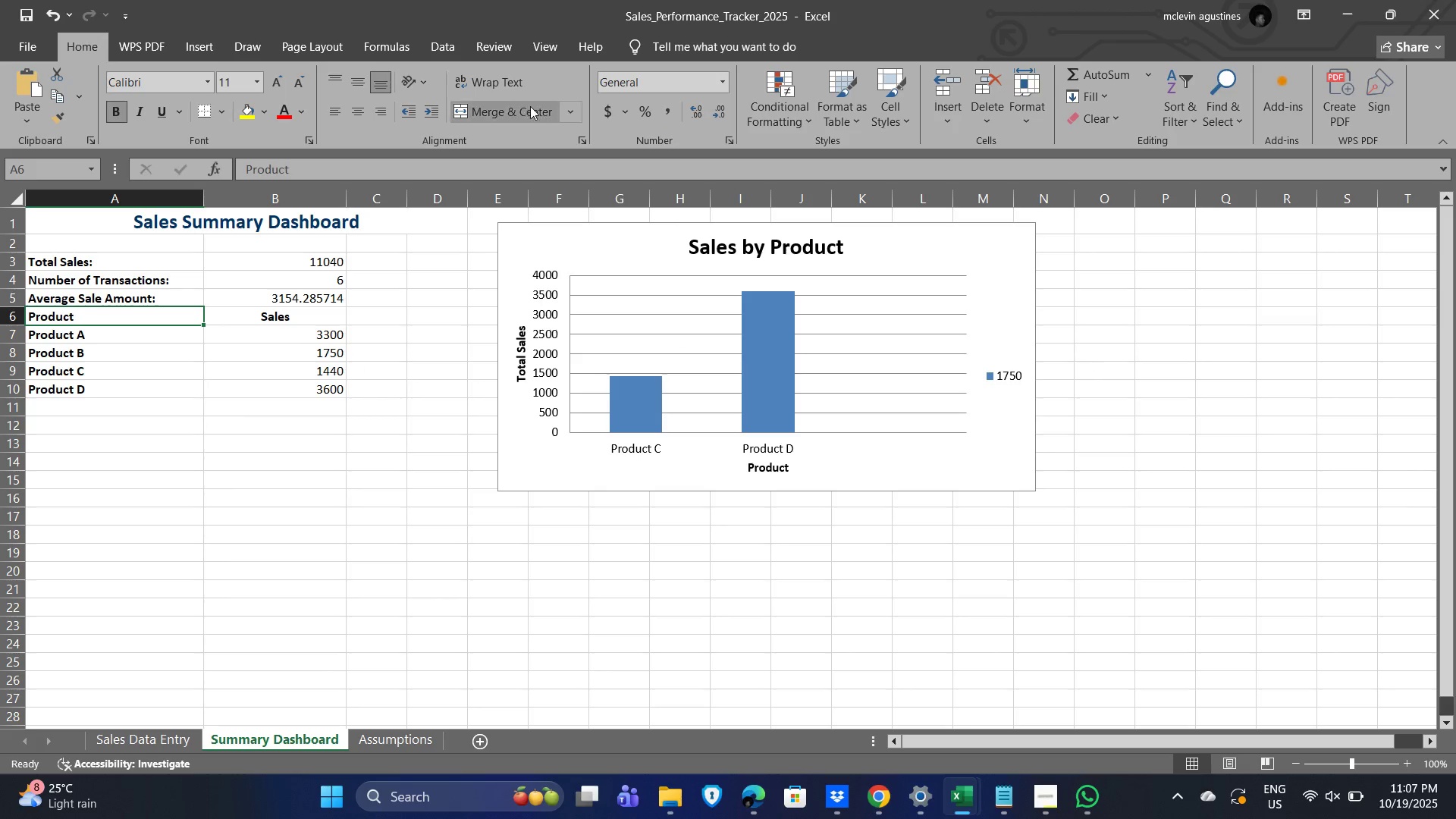 
left_click([353, 108])
 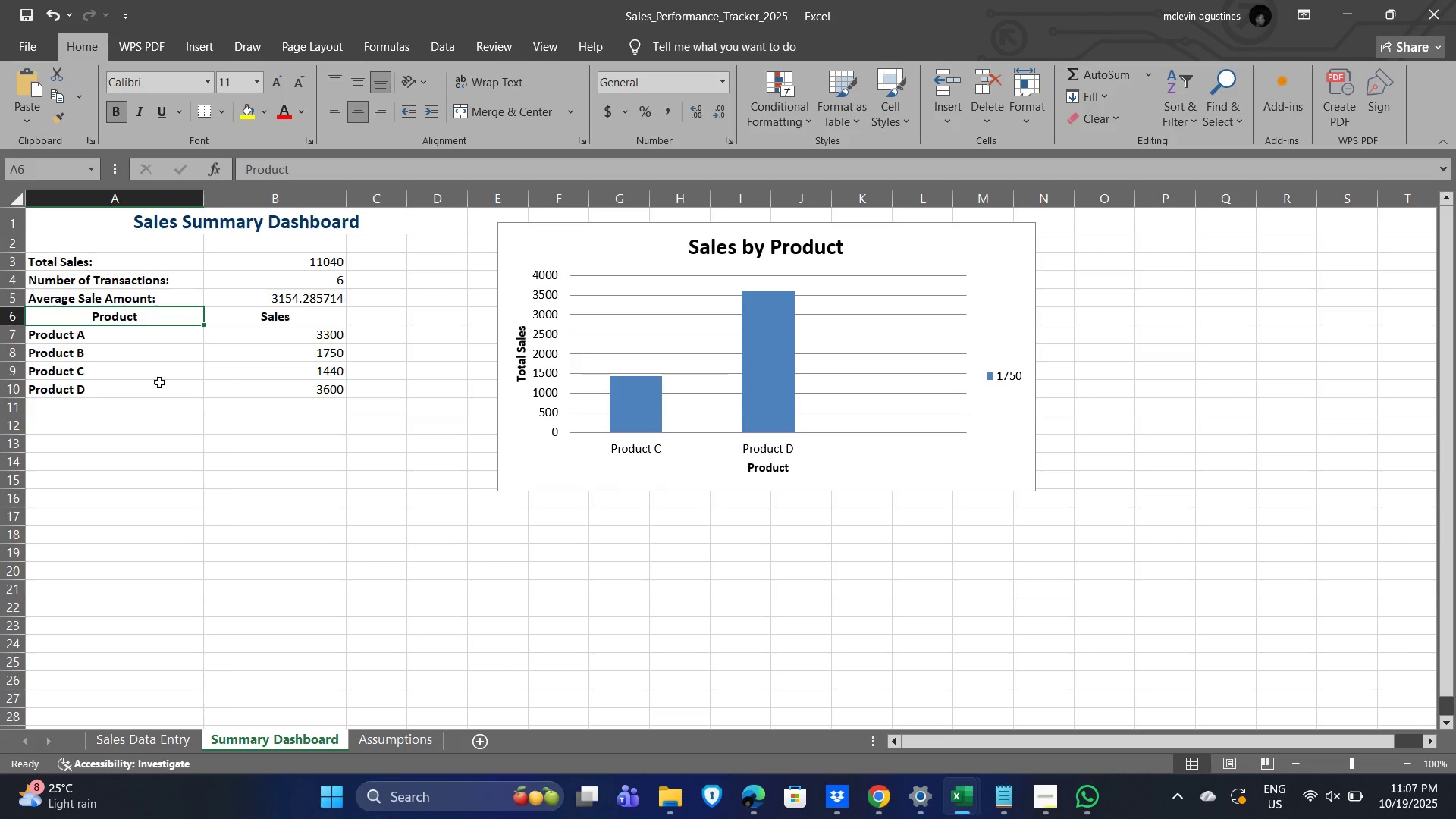 
left_click([146, 396])
 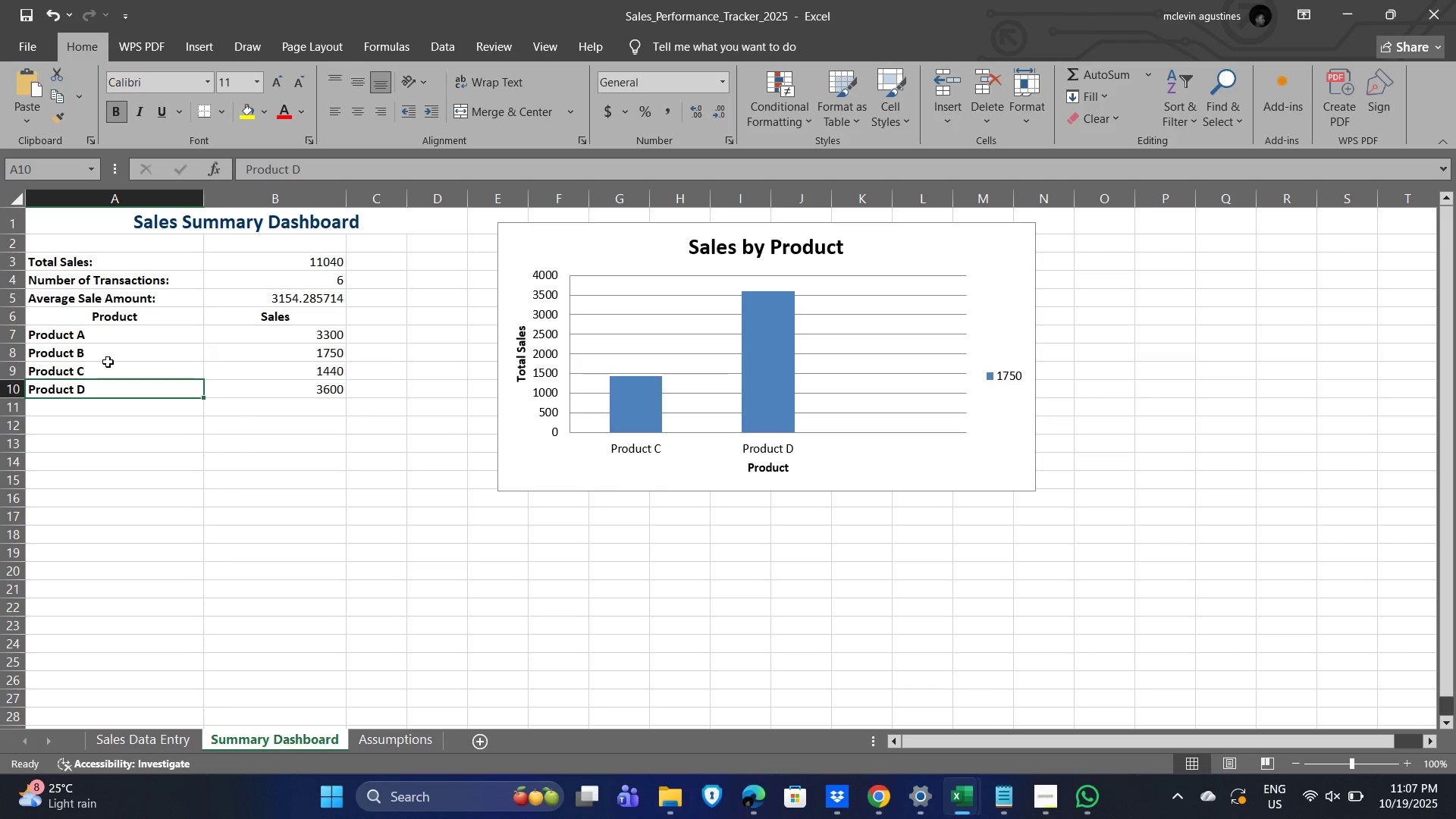 
double_click([124, 358])
 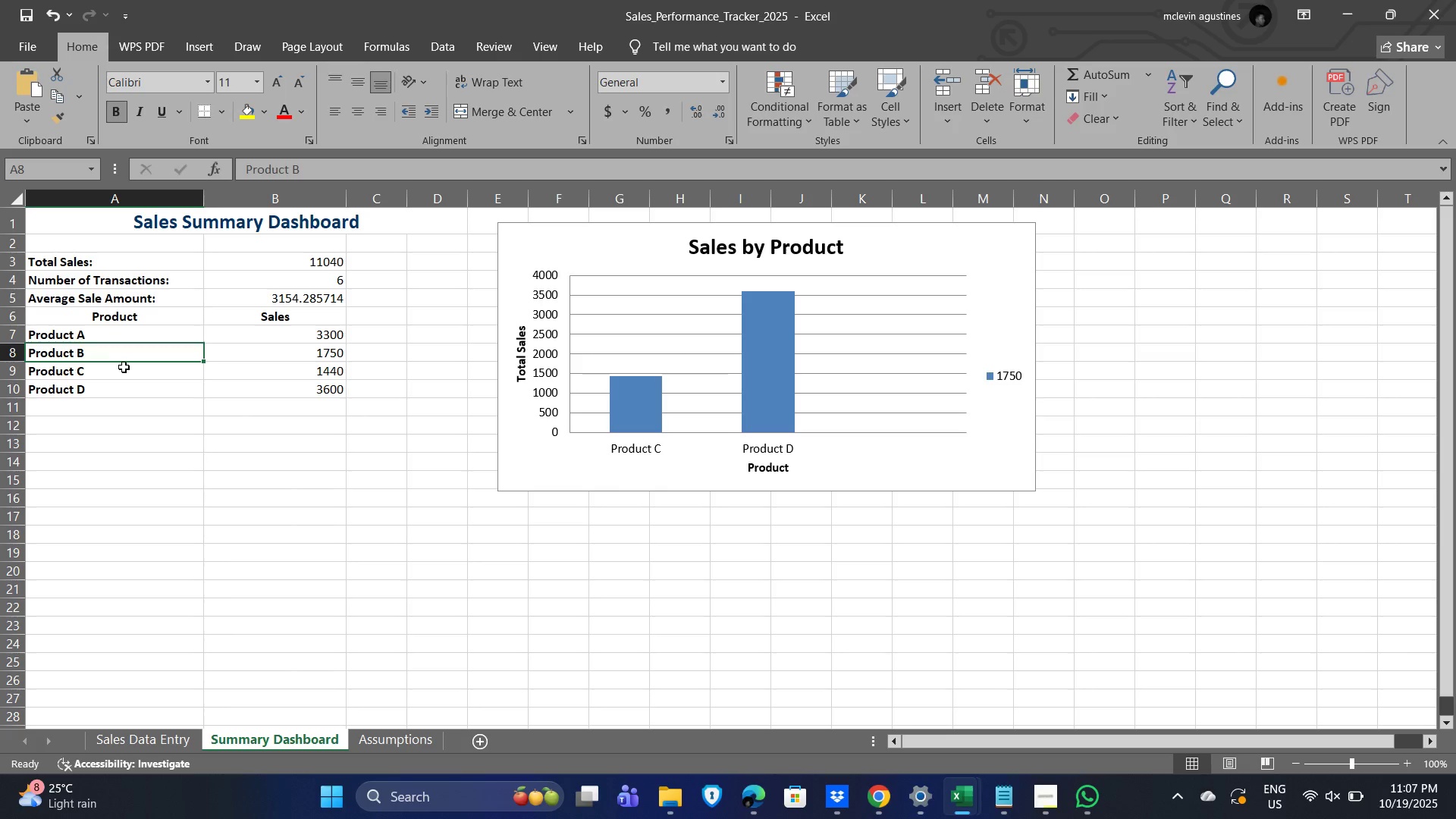 
triple_click([124, 369])
 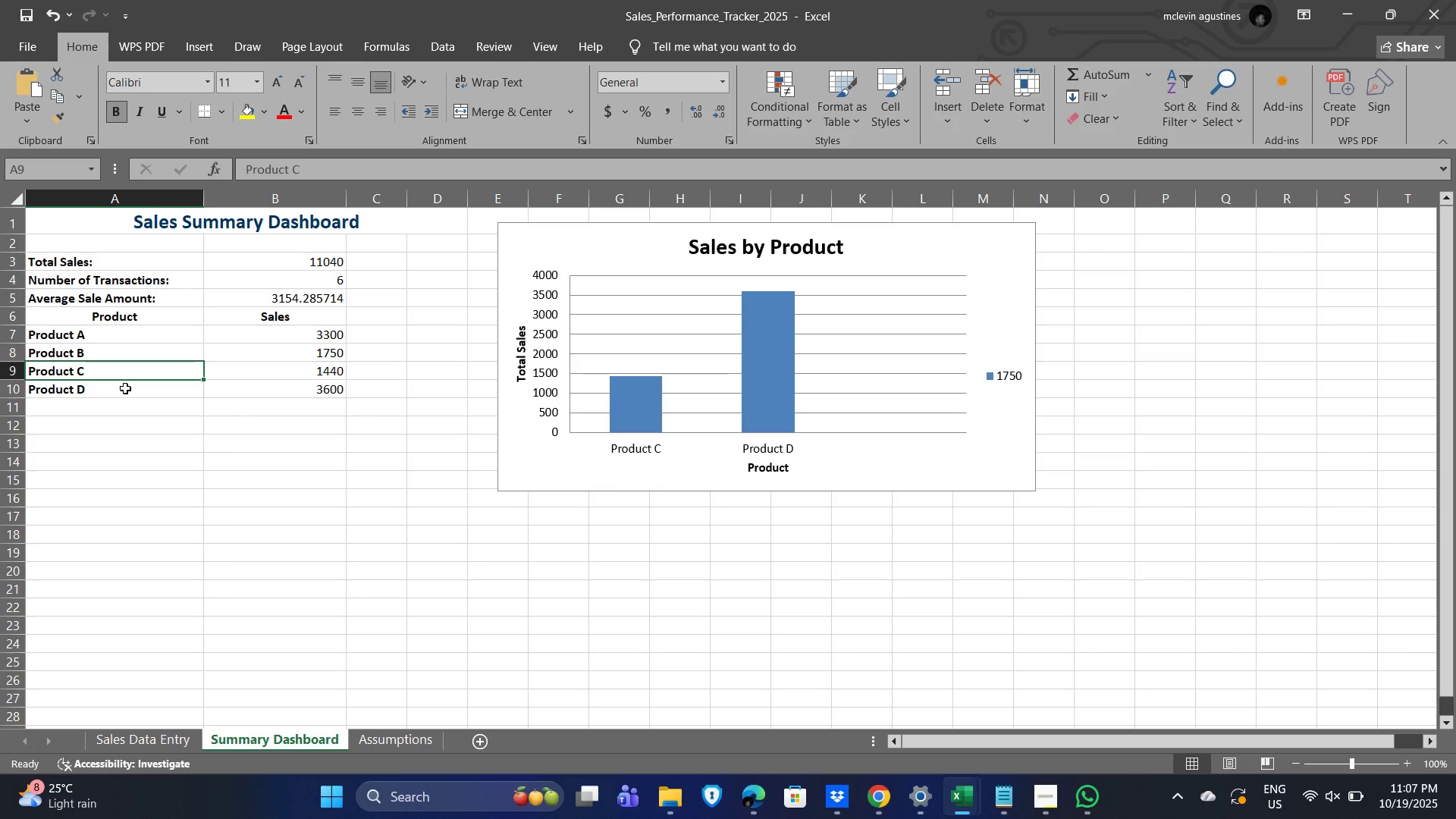 
triple_click([125, 388])
 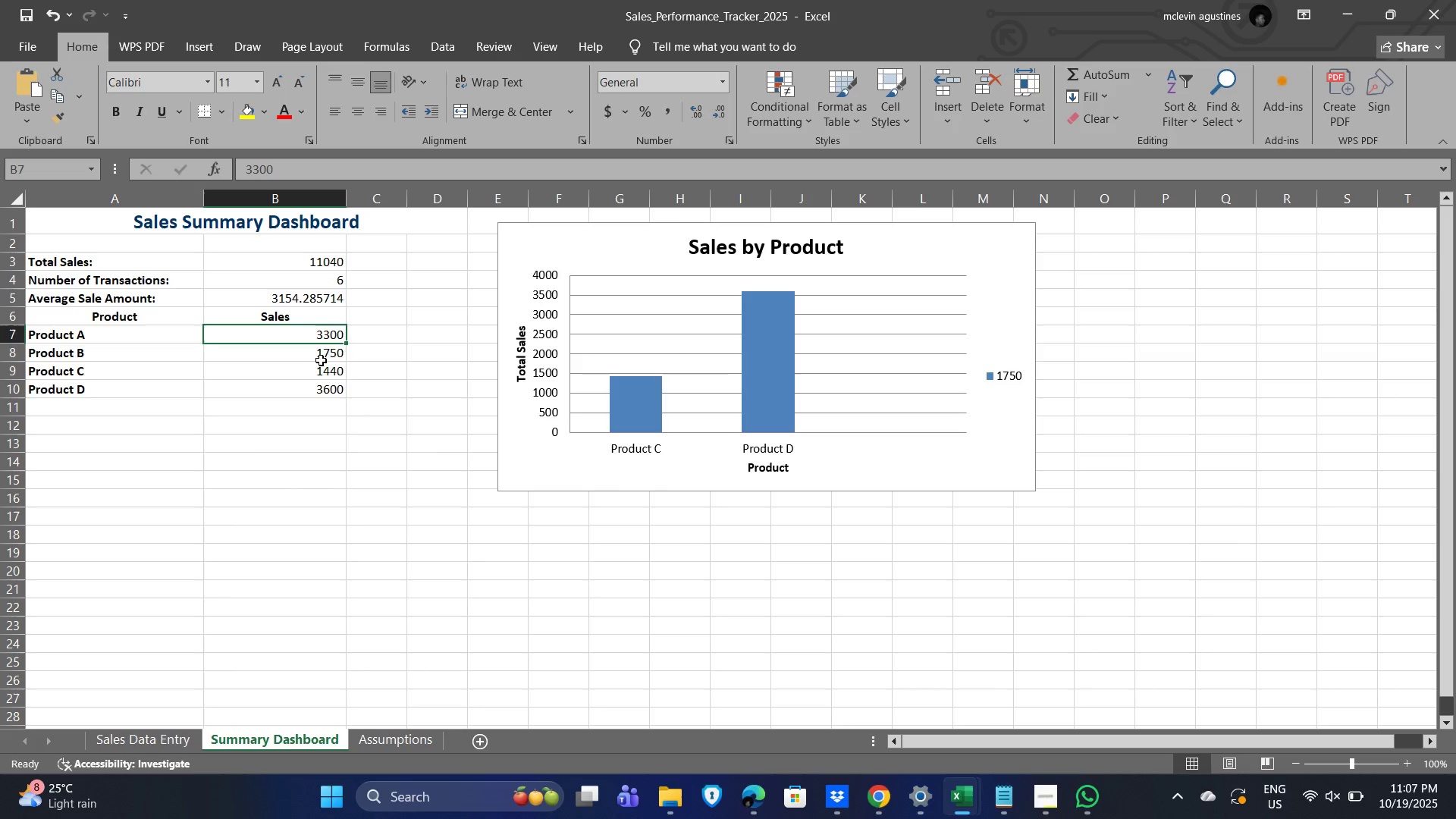 
key(Alt+AltLeft)
 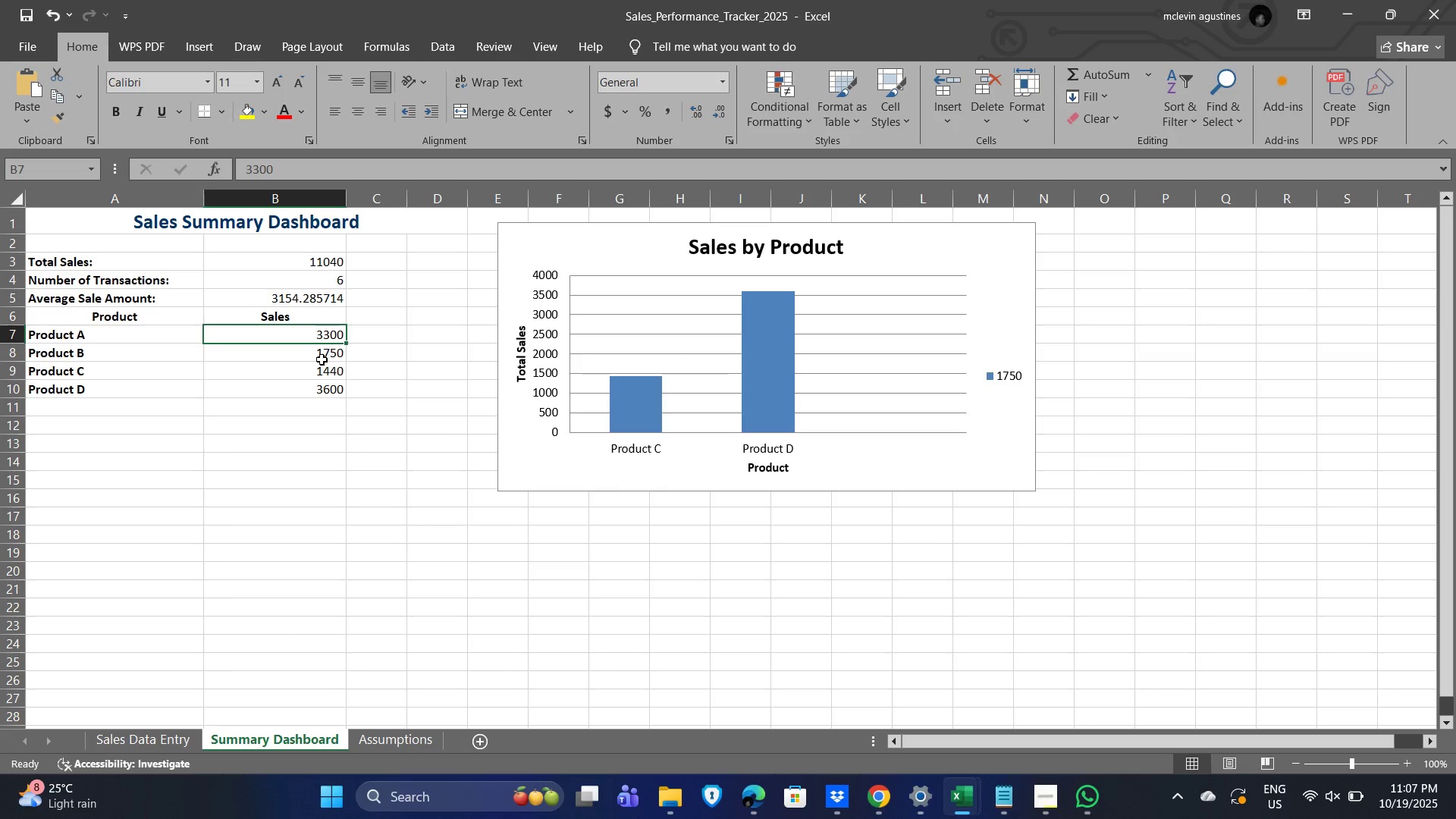 
key(Alt+Tab)
 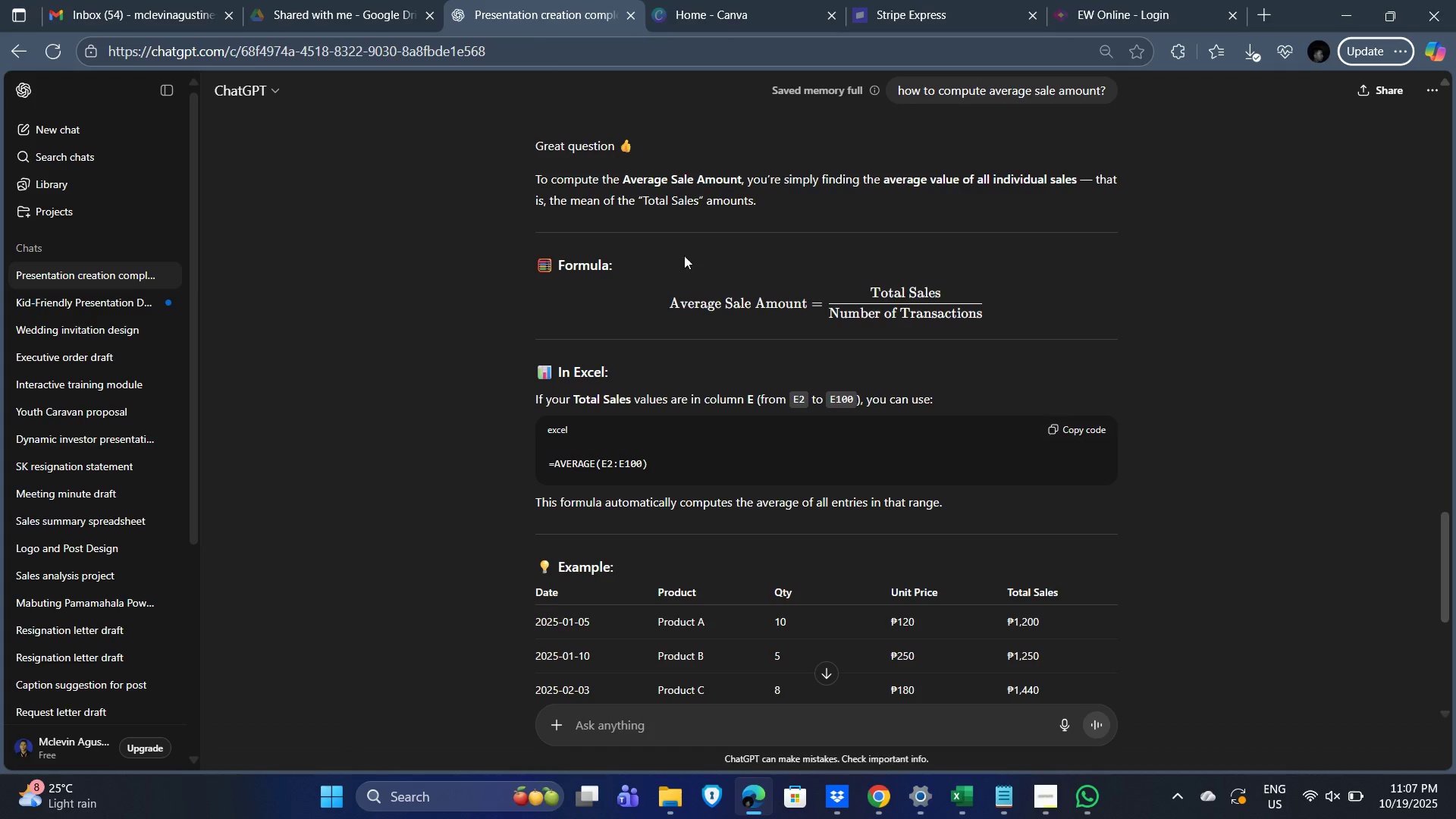 
key(Alt+Tab)
 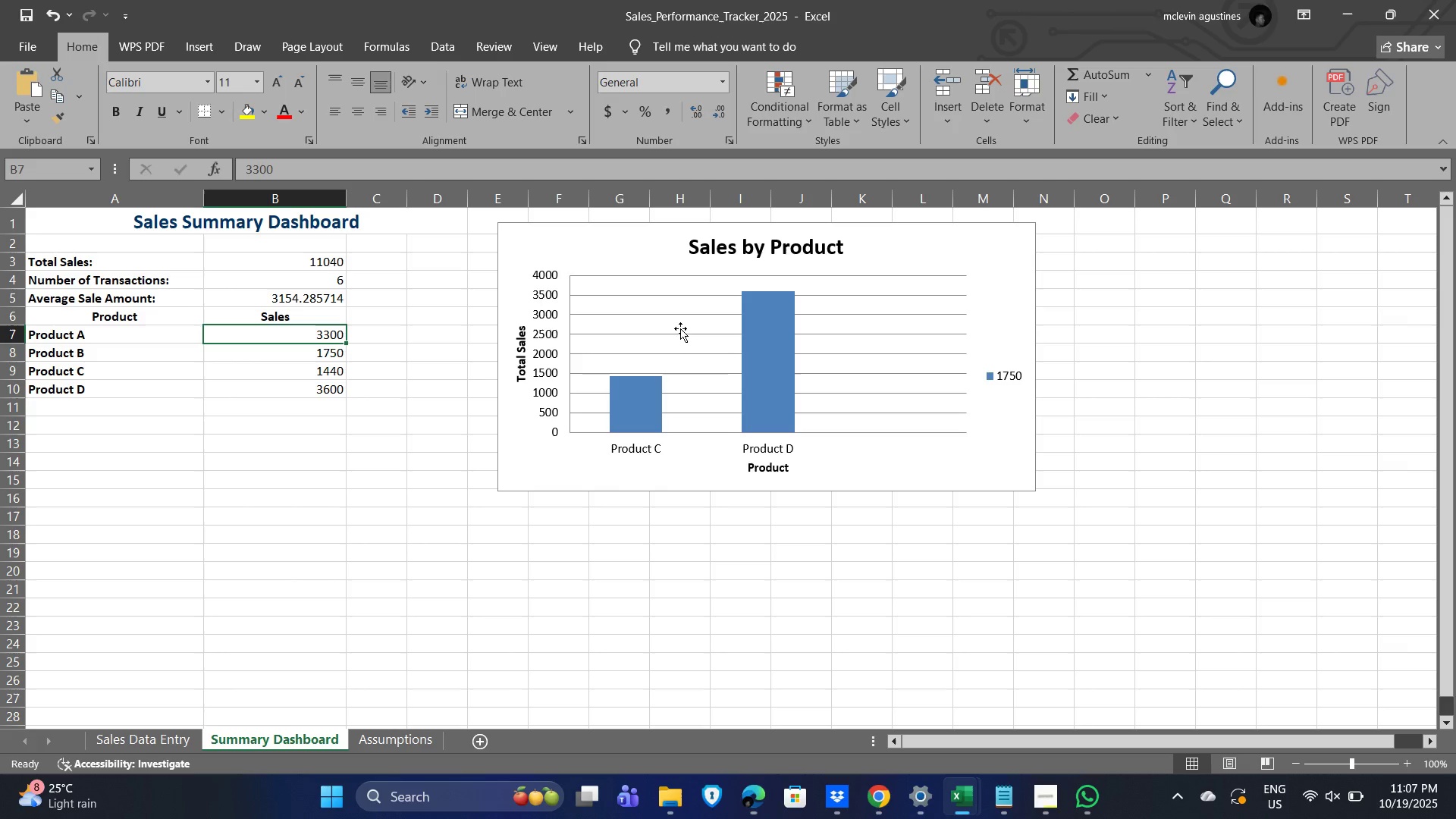 
key(Alt+Tab)
 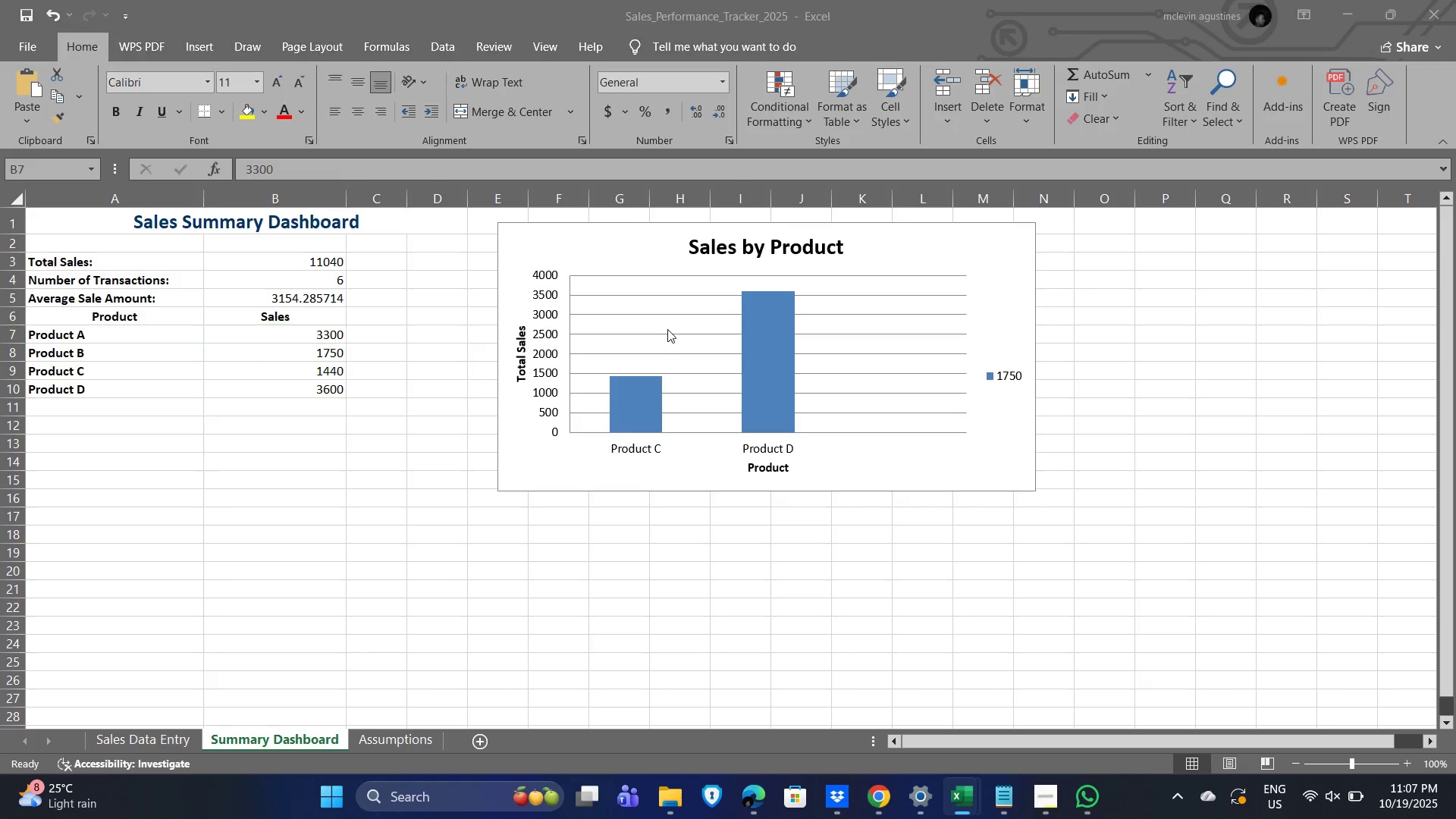 
key(Alt+Tab)
 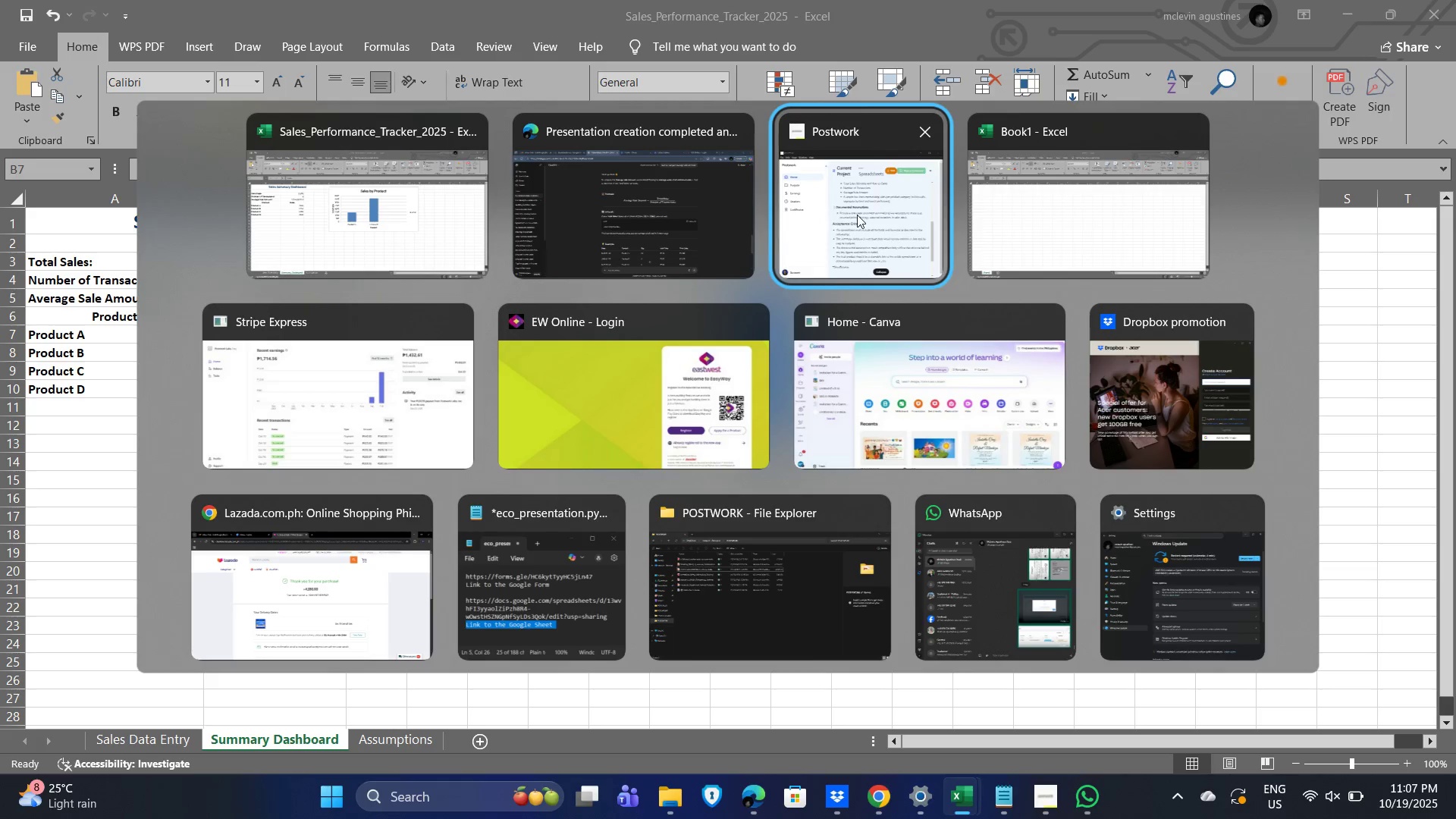 
left_click([858, 215])